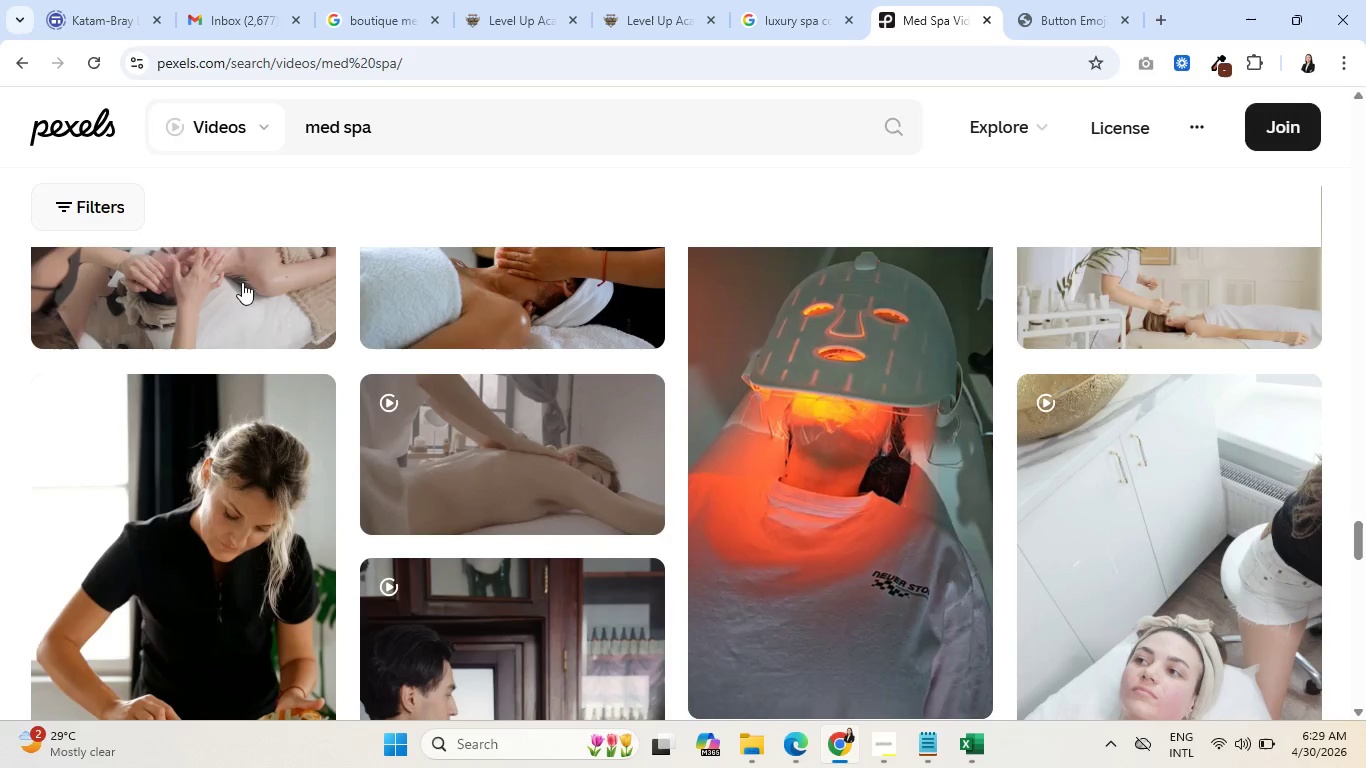 
scroll: coordinate [570, 557], scroll_direction: down, amount: 12.0
 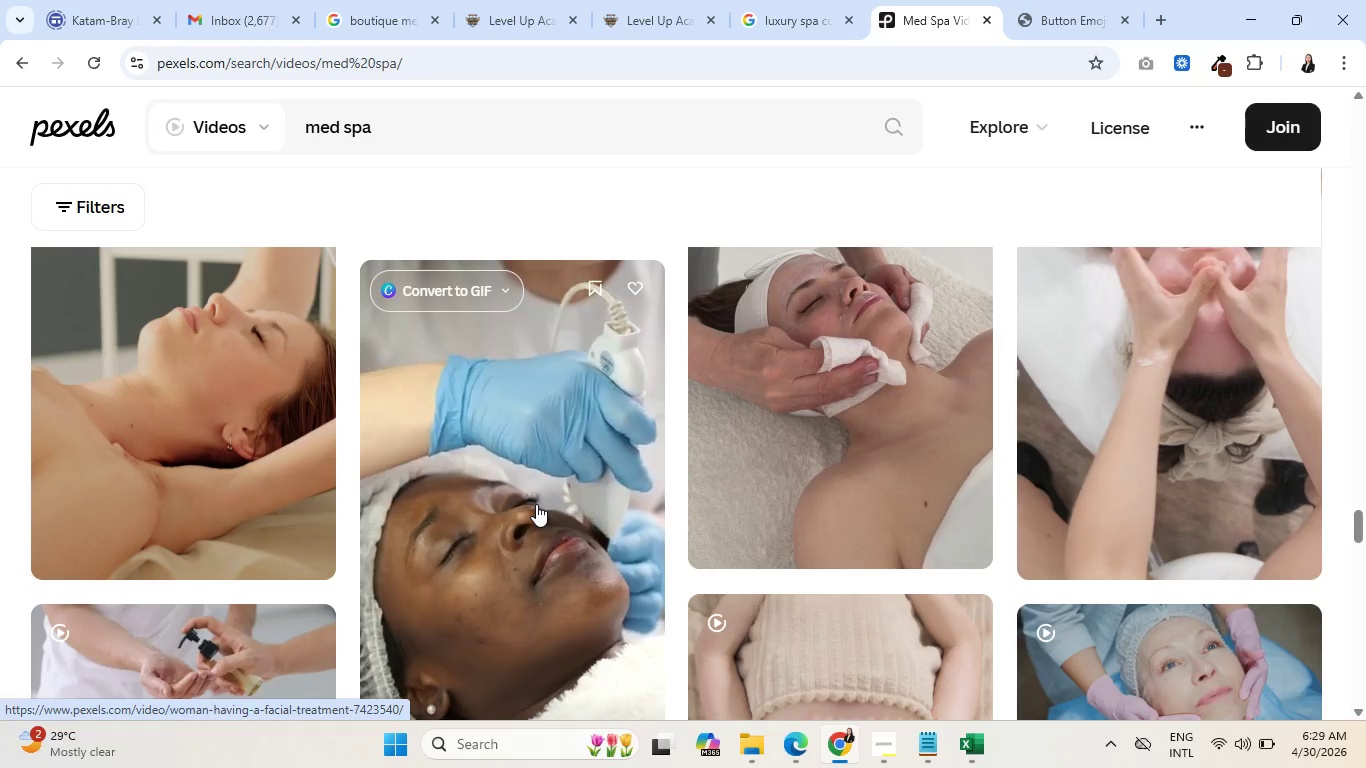 
wait(7.74)
 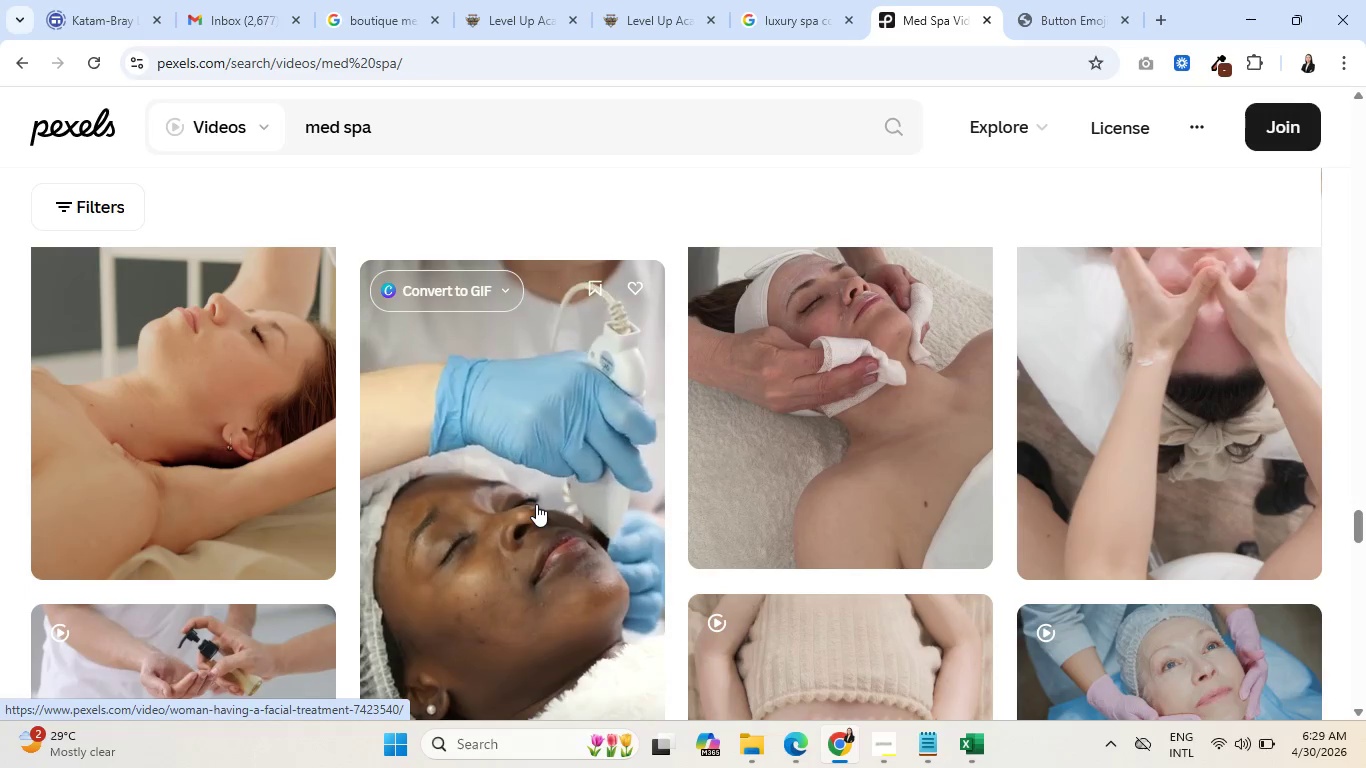 
scroll: coordinate [536, 499], scroll_direction: down, amount: 5.0
 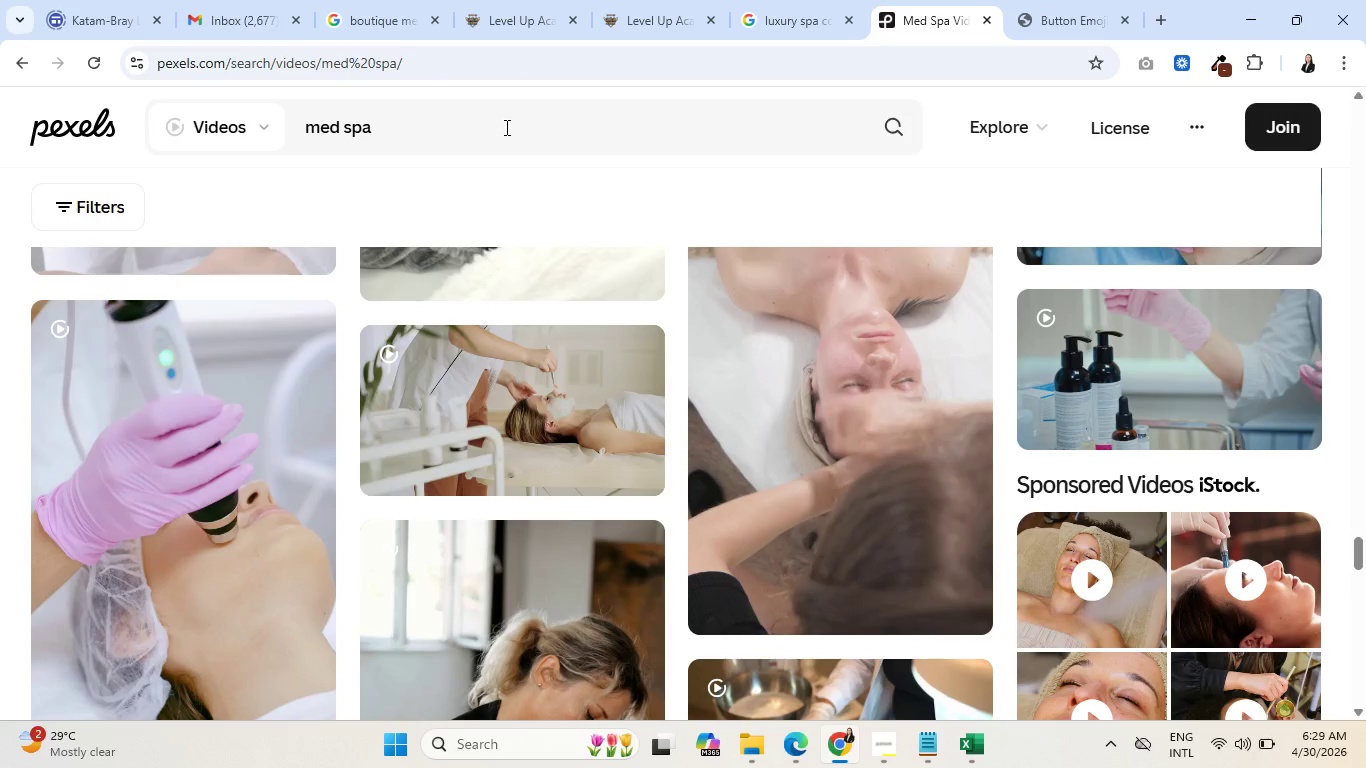 
left_click([505, 127])
 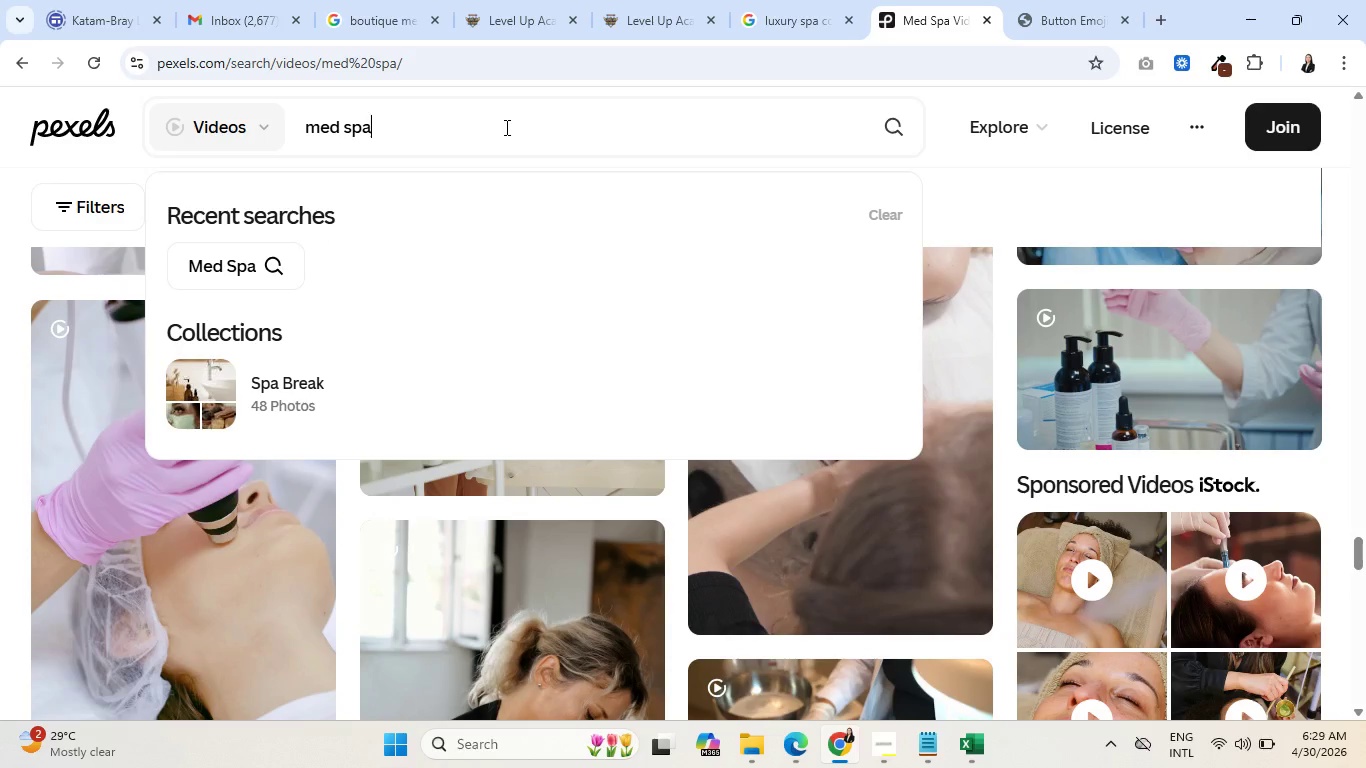 
type( clinic)
 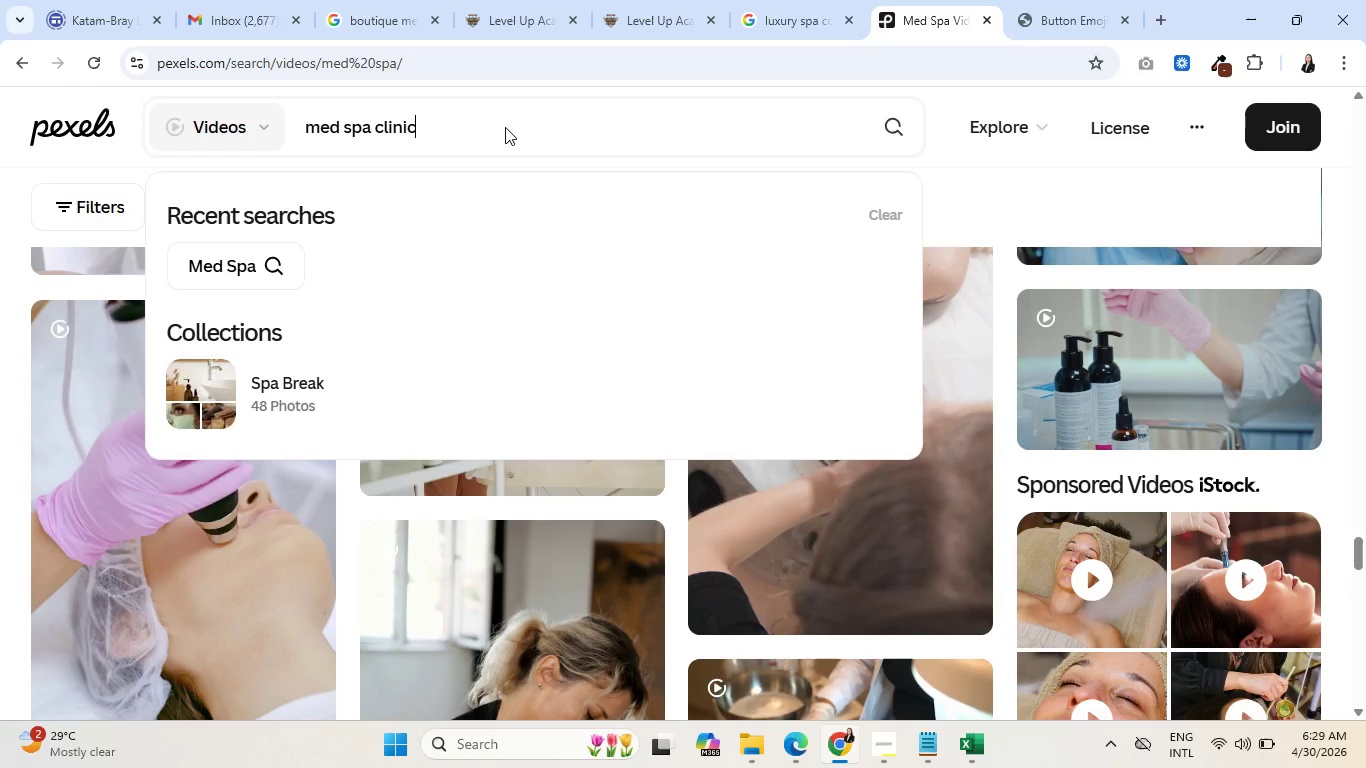 
key(Enter)
 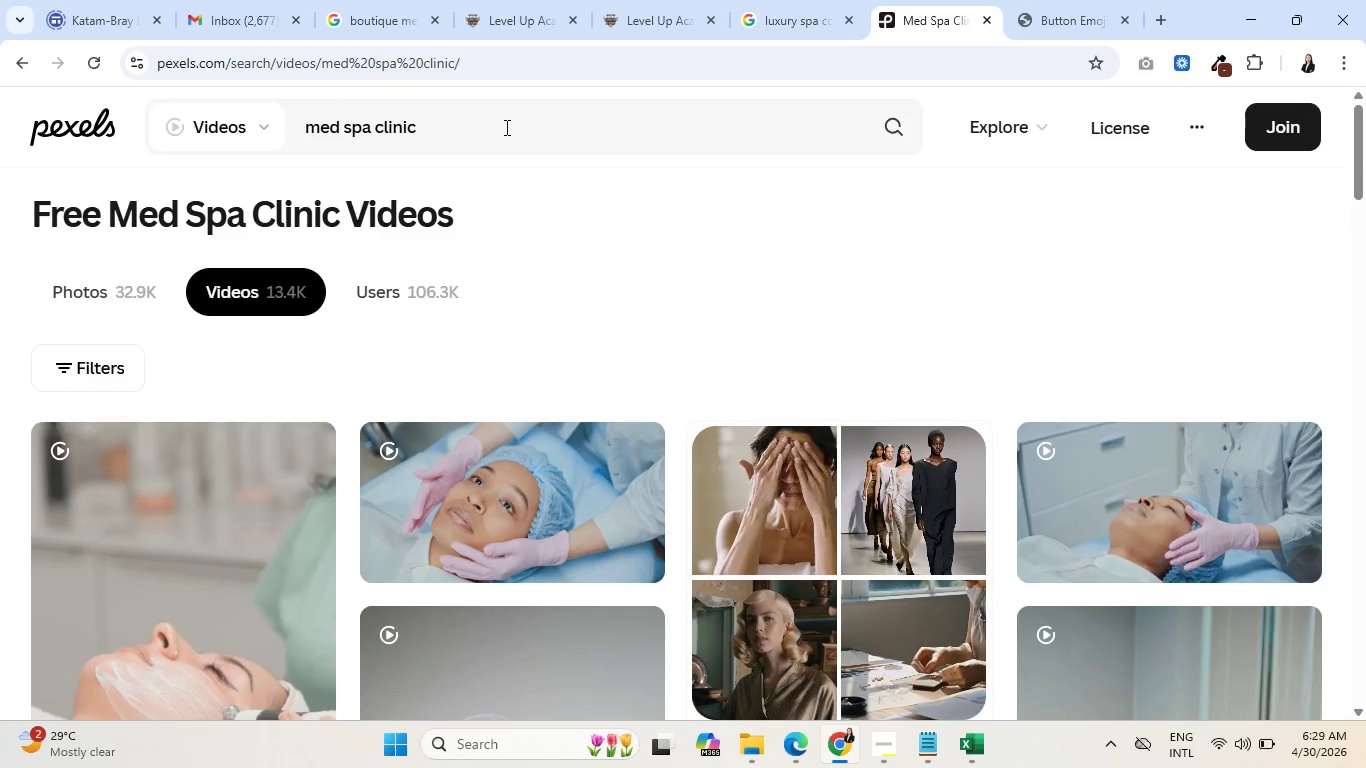 
wait(6.12)
 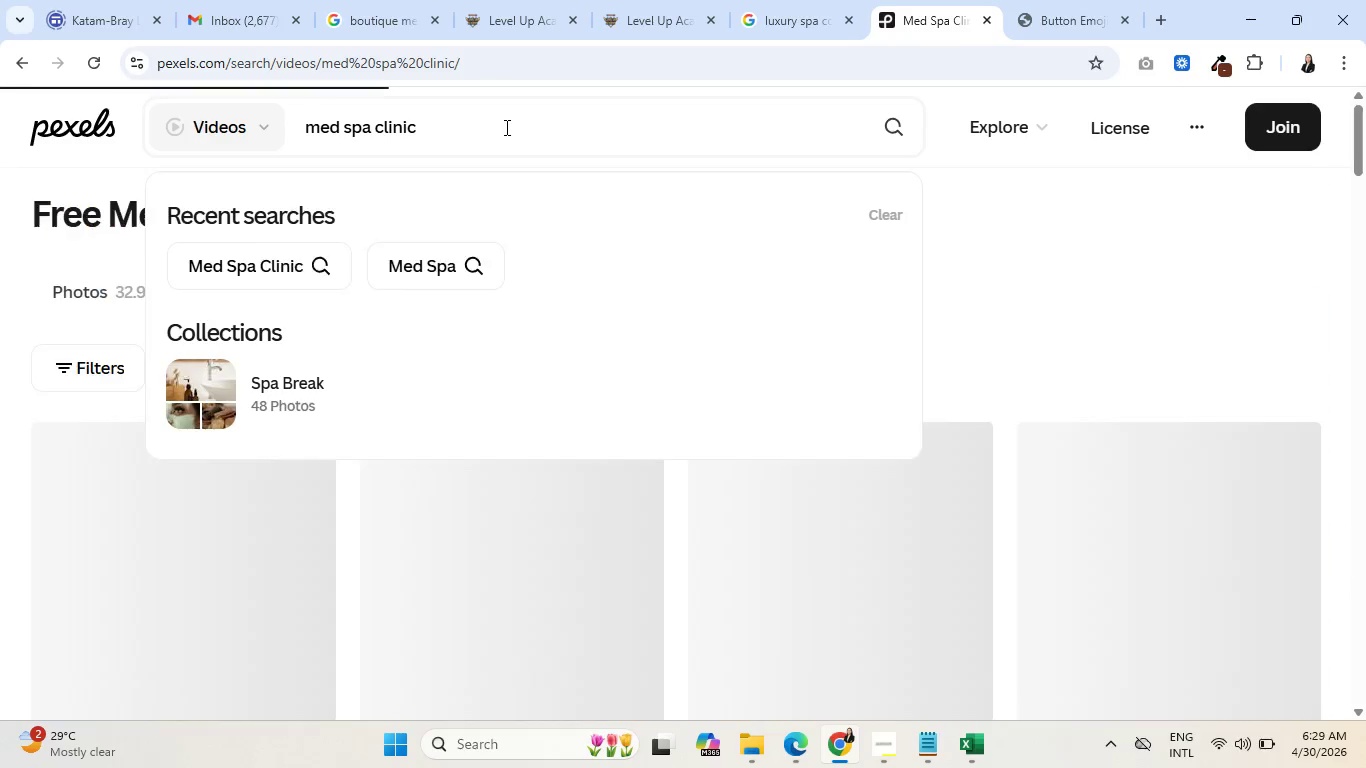 
scroll: coordinate [940, 454], scroll_direction: down, amount: 9.0
 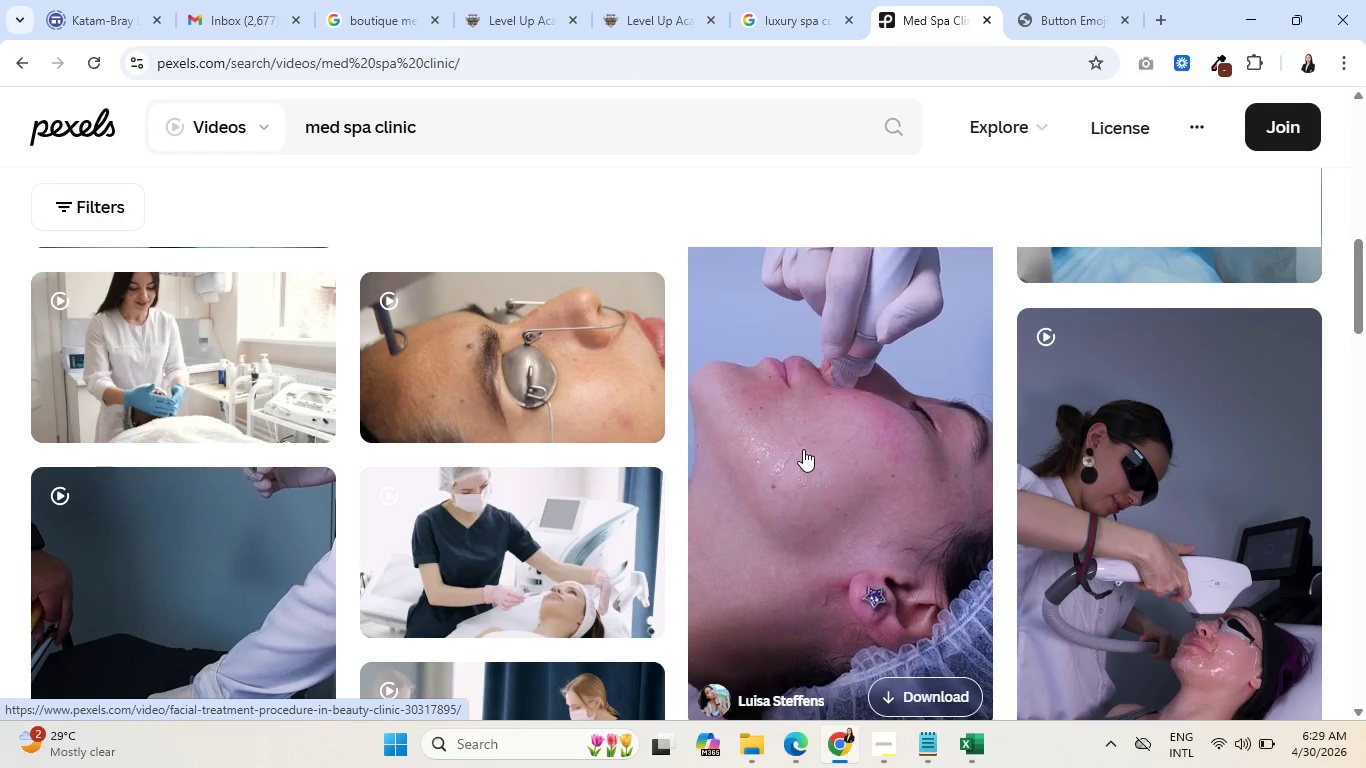 
wait(17.19)
 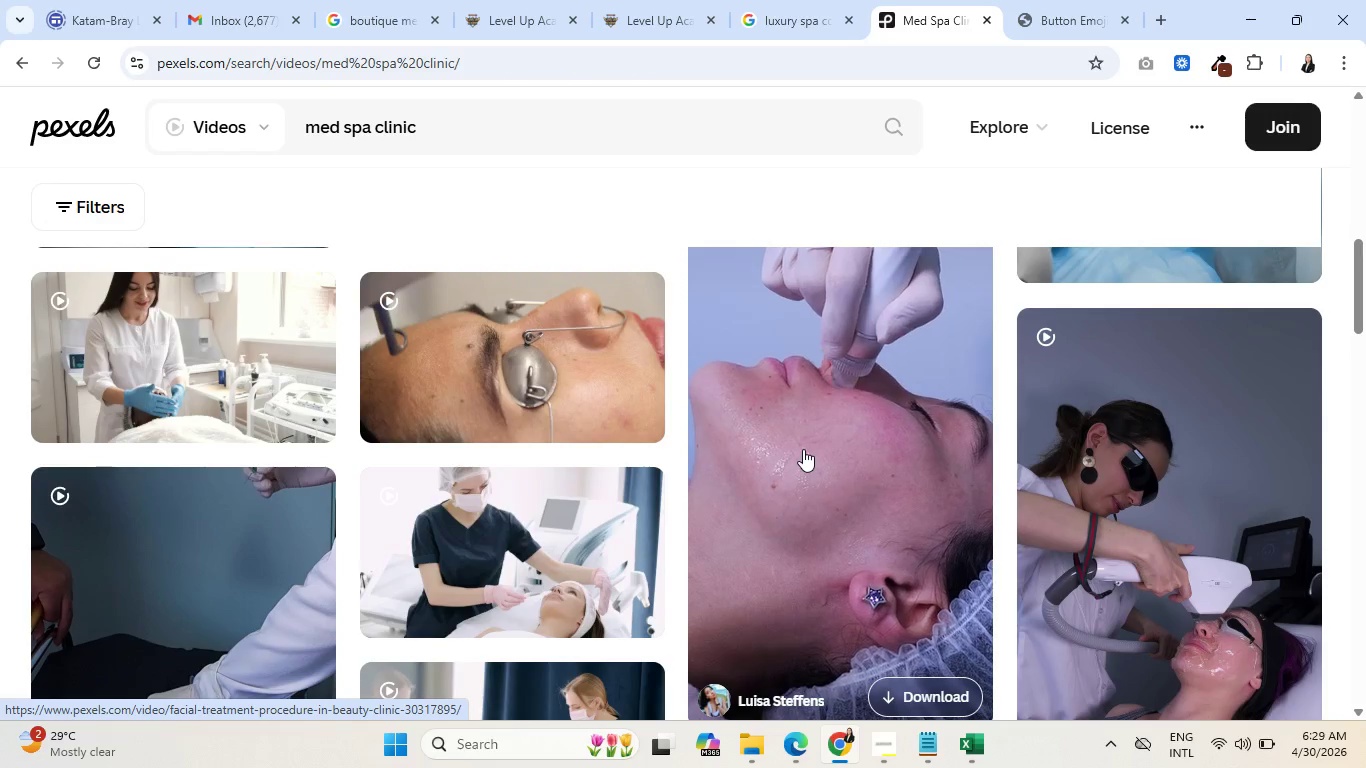 
scroll: coordinate [799, 446], scroll_direction: down, amount: 1.0
 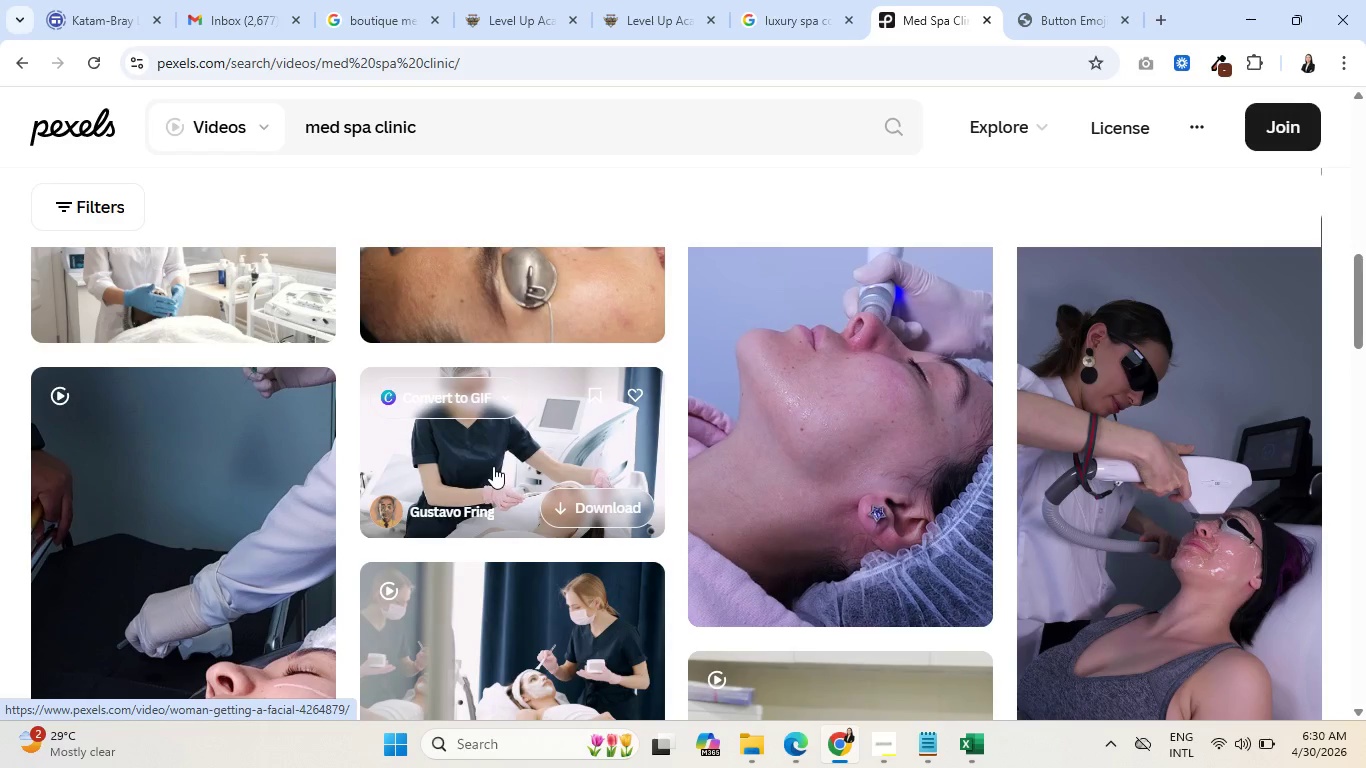 
wait(8.13)
 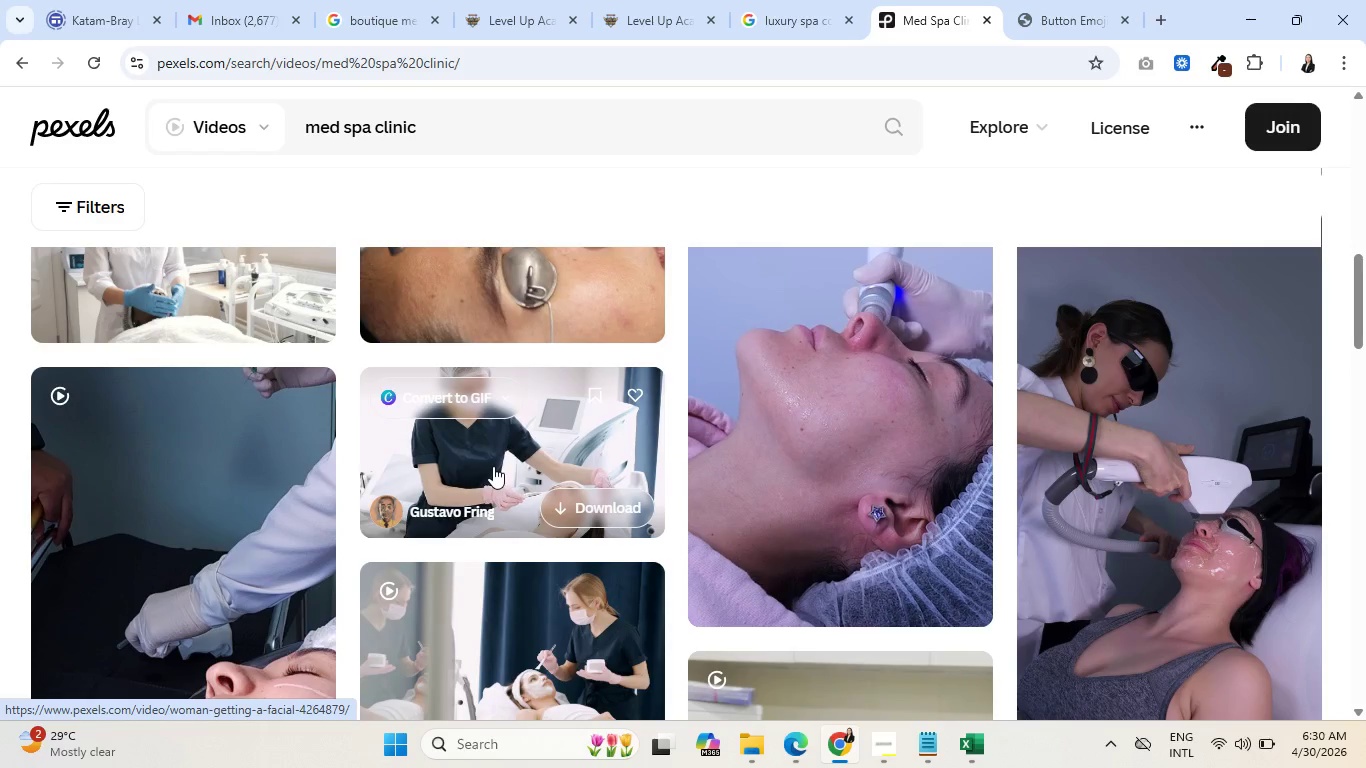 
scroll: coordinate [213, 511], scroll_direction: down, amount: 2.0
 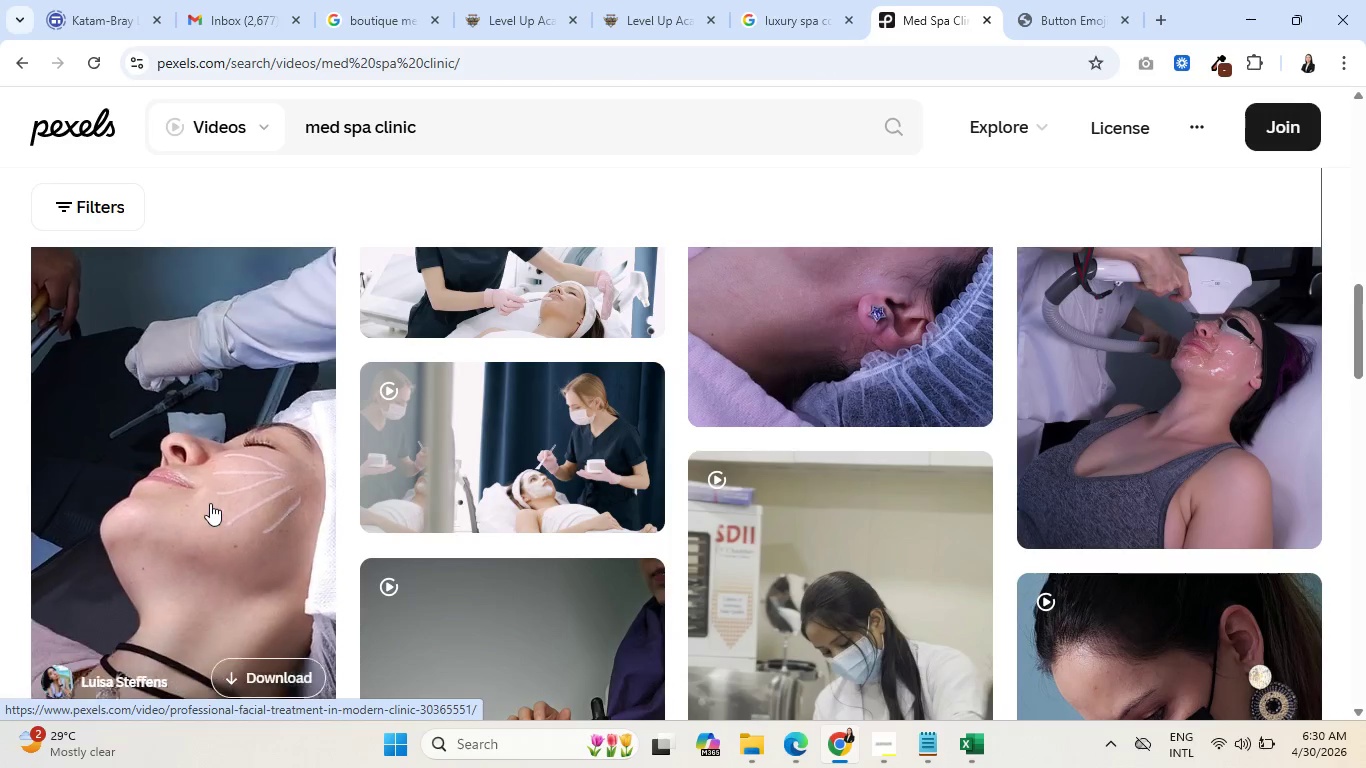 
wait(17.84)
 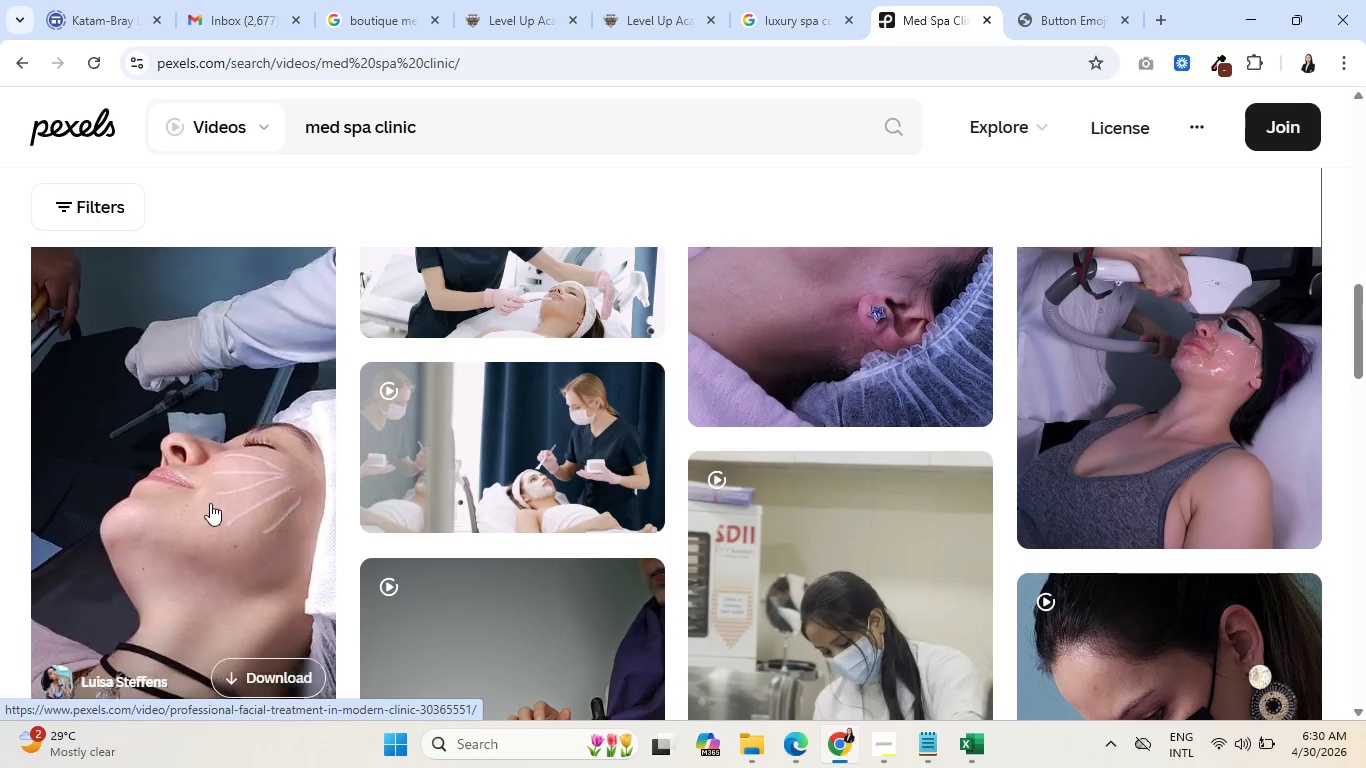 
scroll: coordinate [565, 447], scroll_direction: down, amount: 4.0
 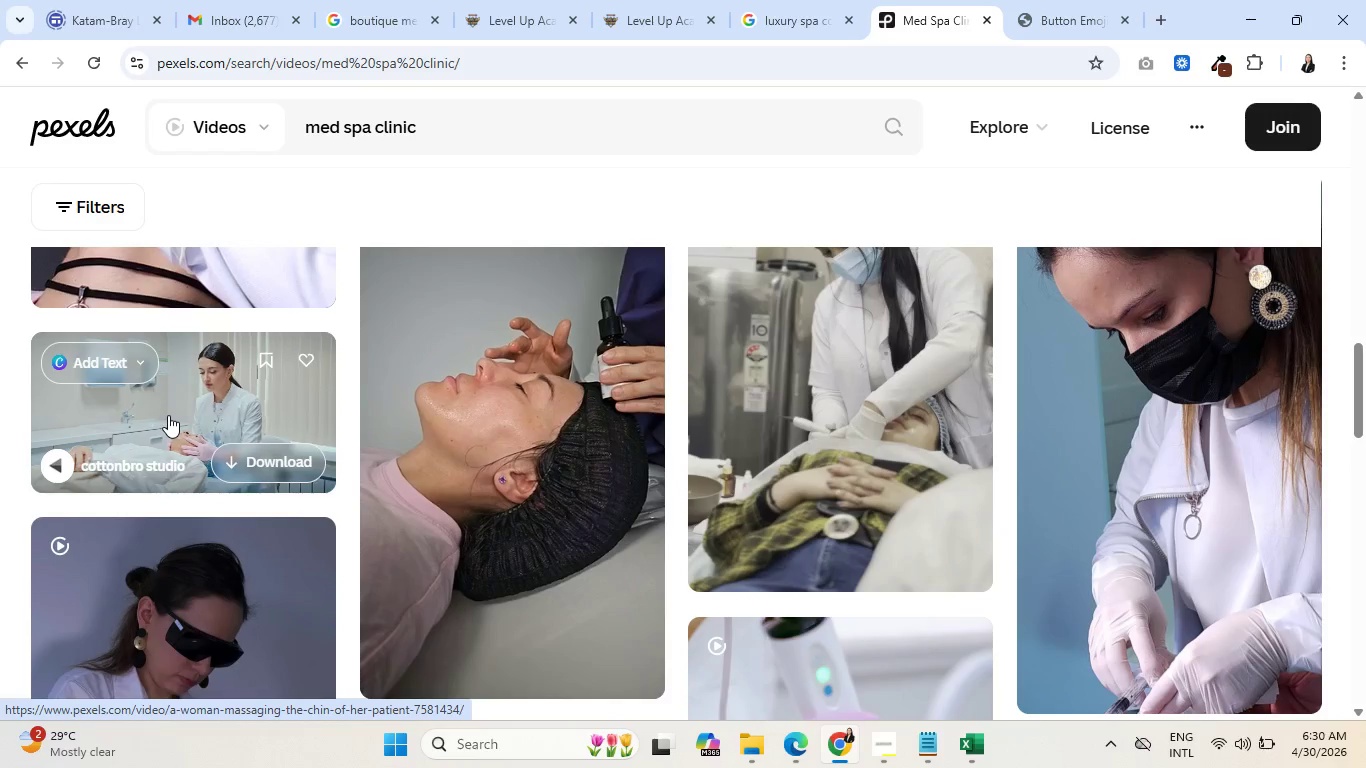 
wait(11.97)
 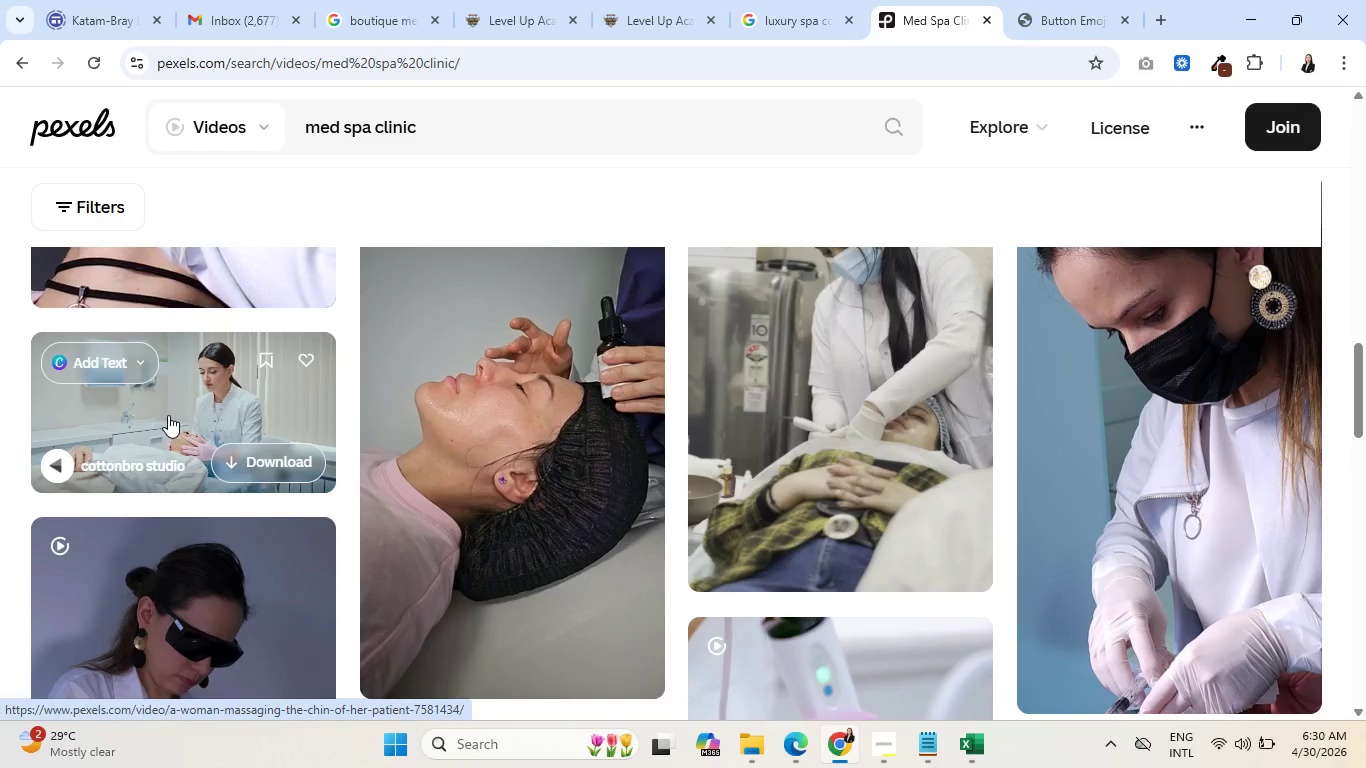 
scroll: coordinate [836, 423], scroll_direction: down, amount: 3.0
 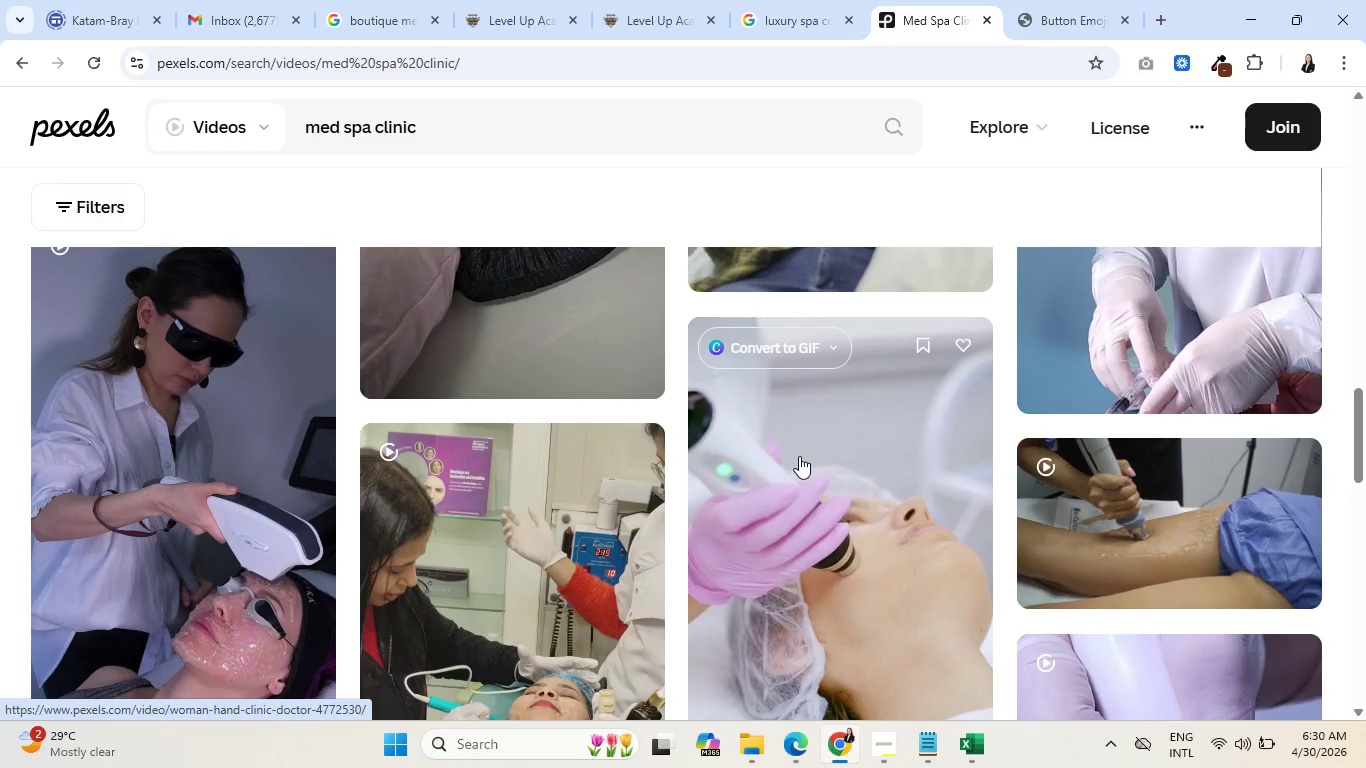 
wait(12.87)
 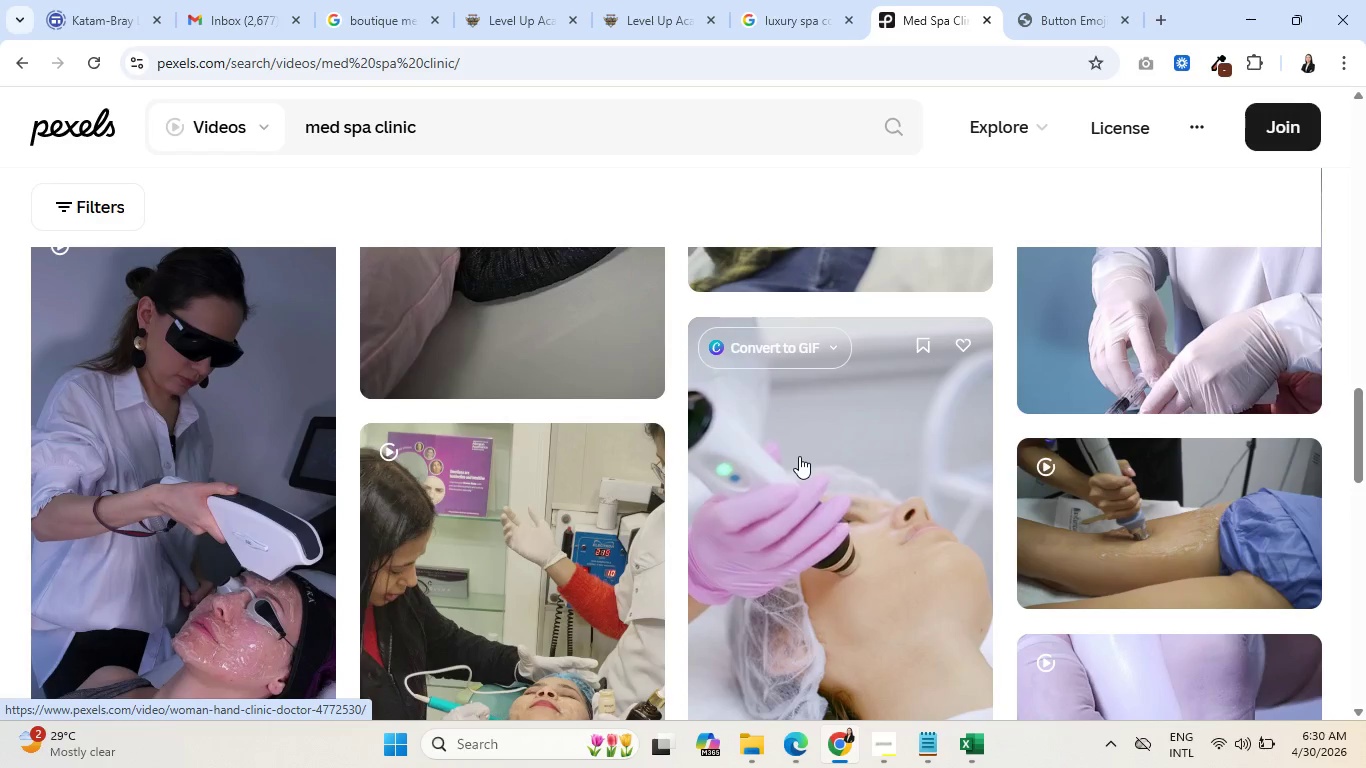 
scroll: coordinate [1188, 405], scroll_direction: up, amount: 2.0
 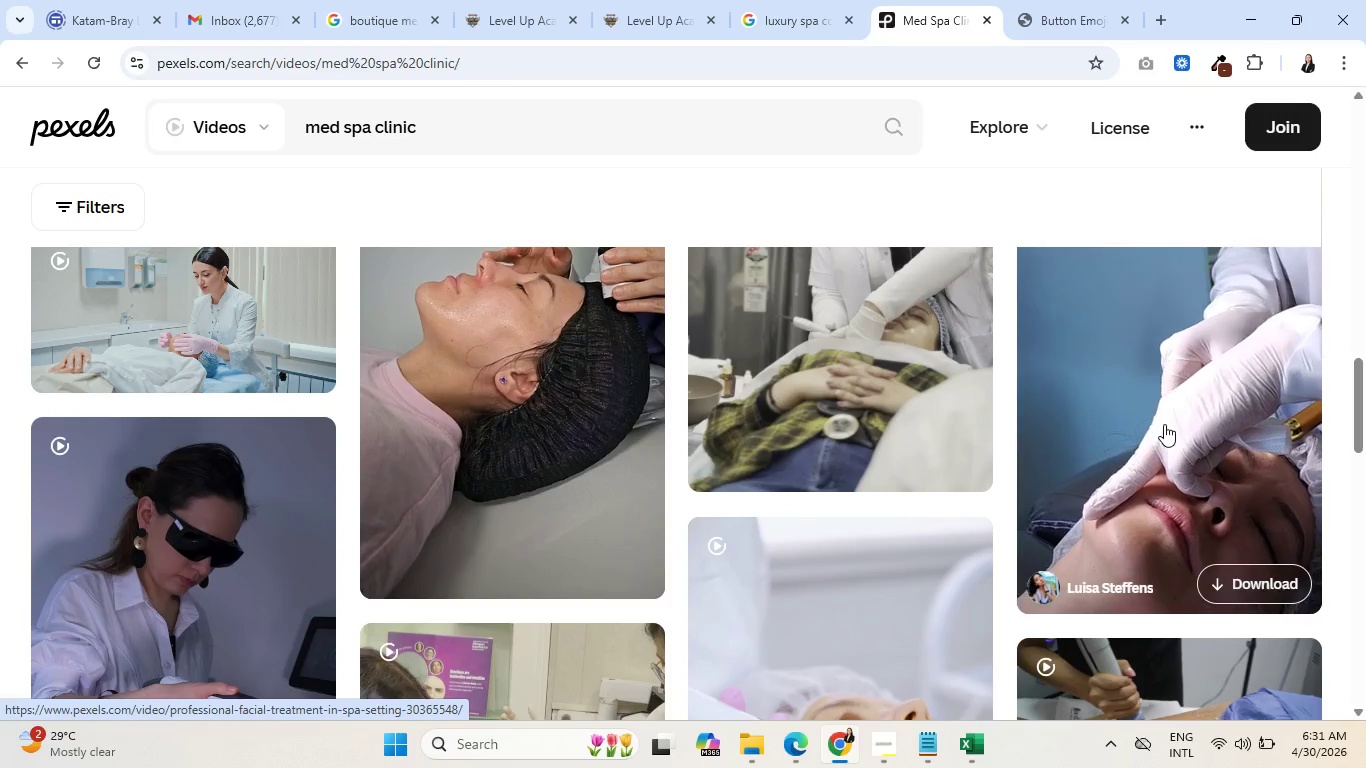 
wait(7.5)
 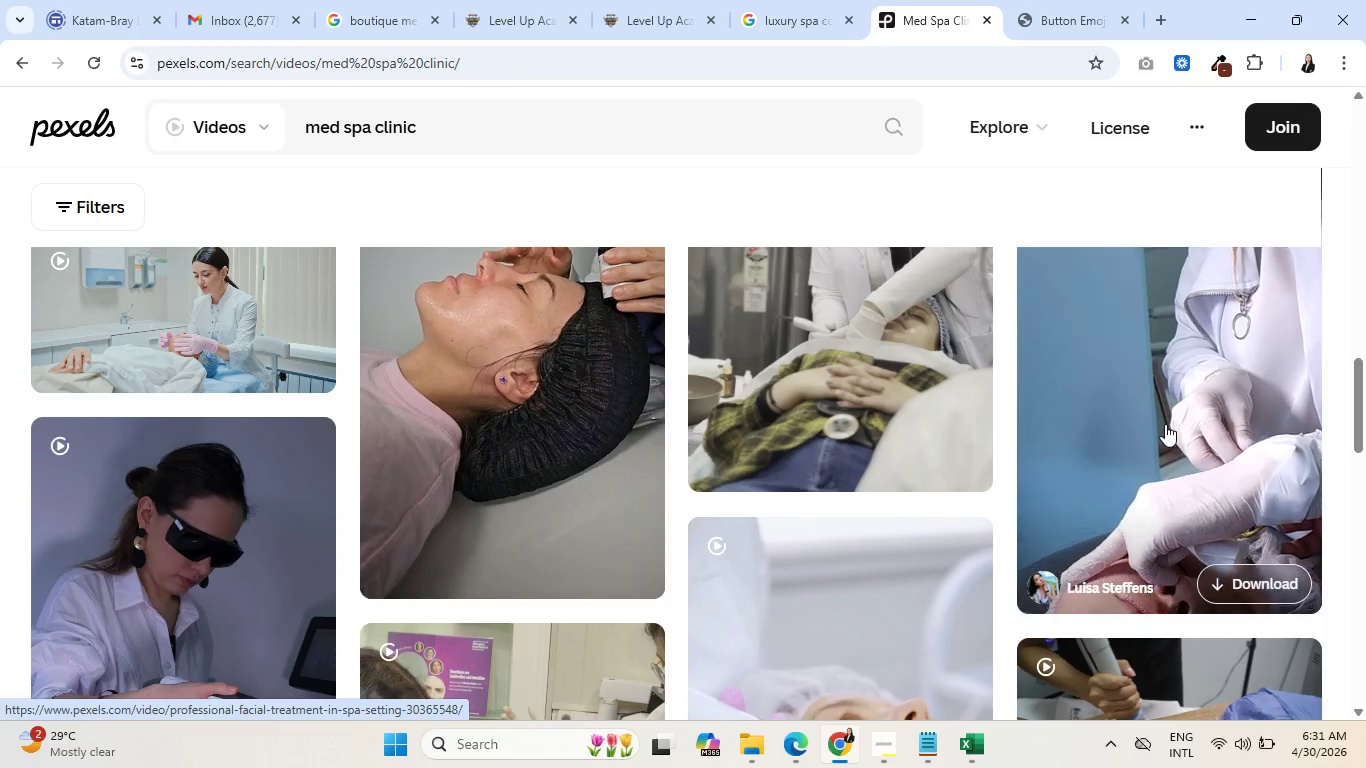 
scroll: coordinate [191, 536], scroll_direction: down, amount: 14.0
 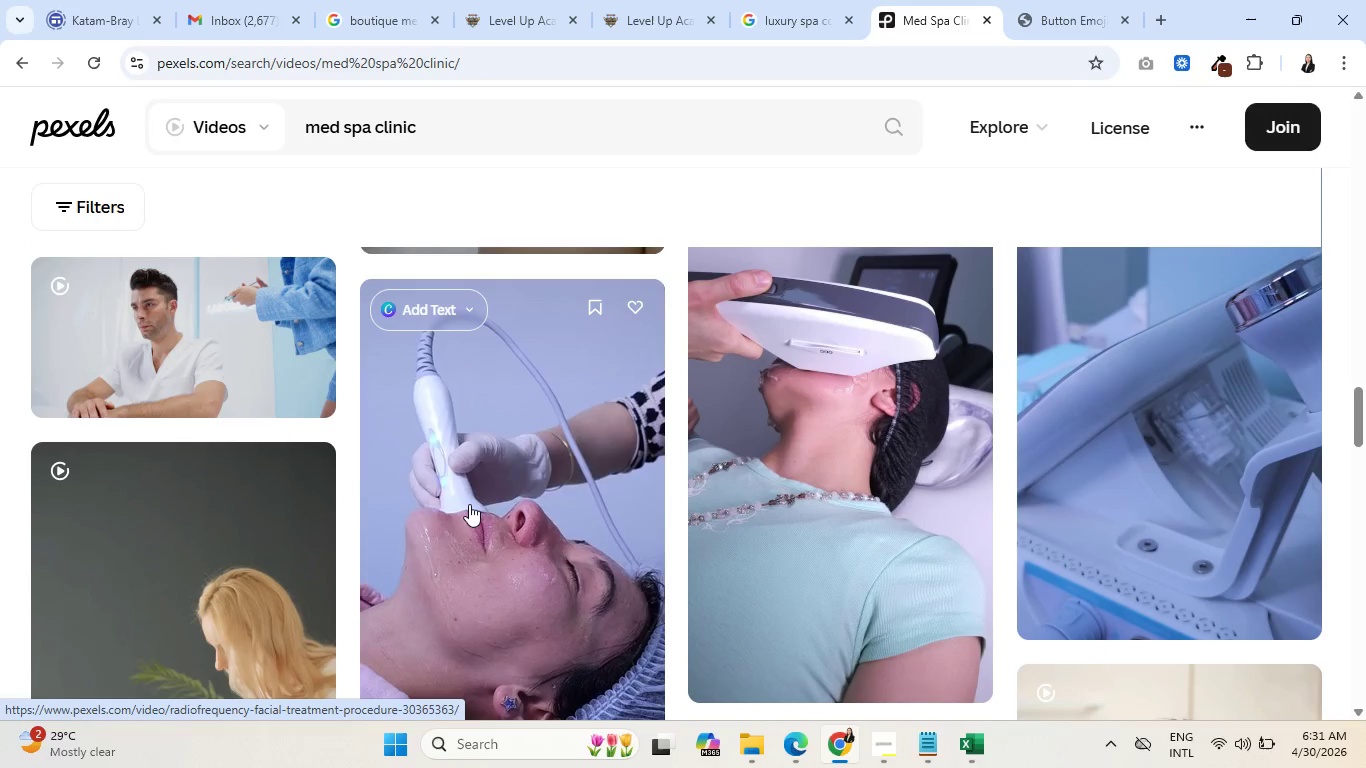 
wait(5.91)
 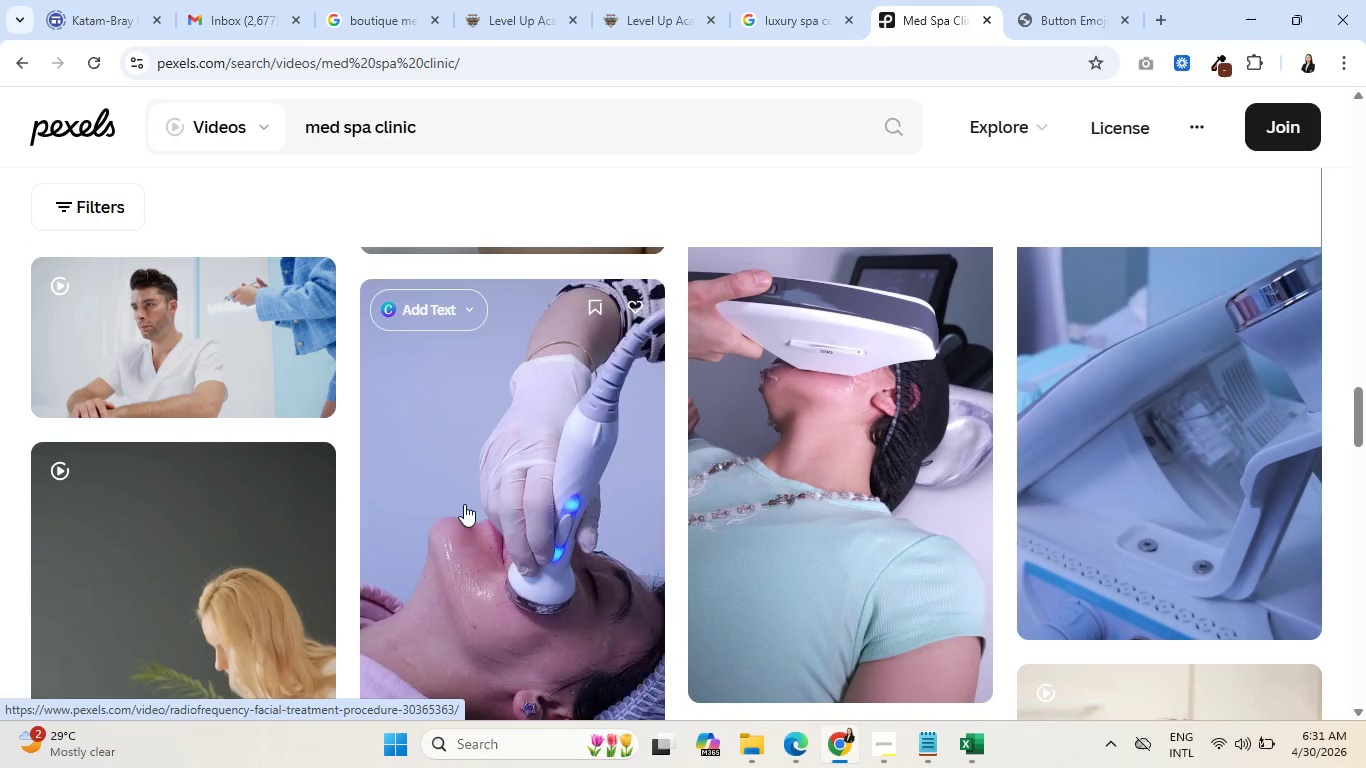 
scroll: coordinate [1146, 479], scroll_direction: down, amount: 12.0
 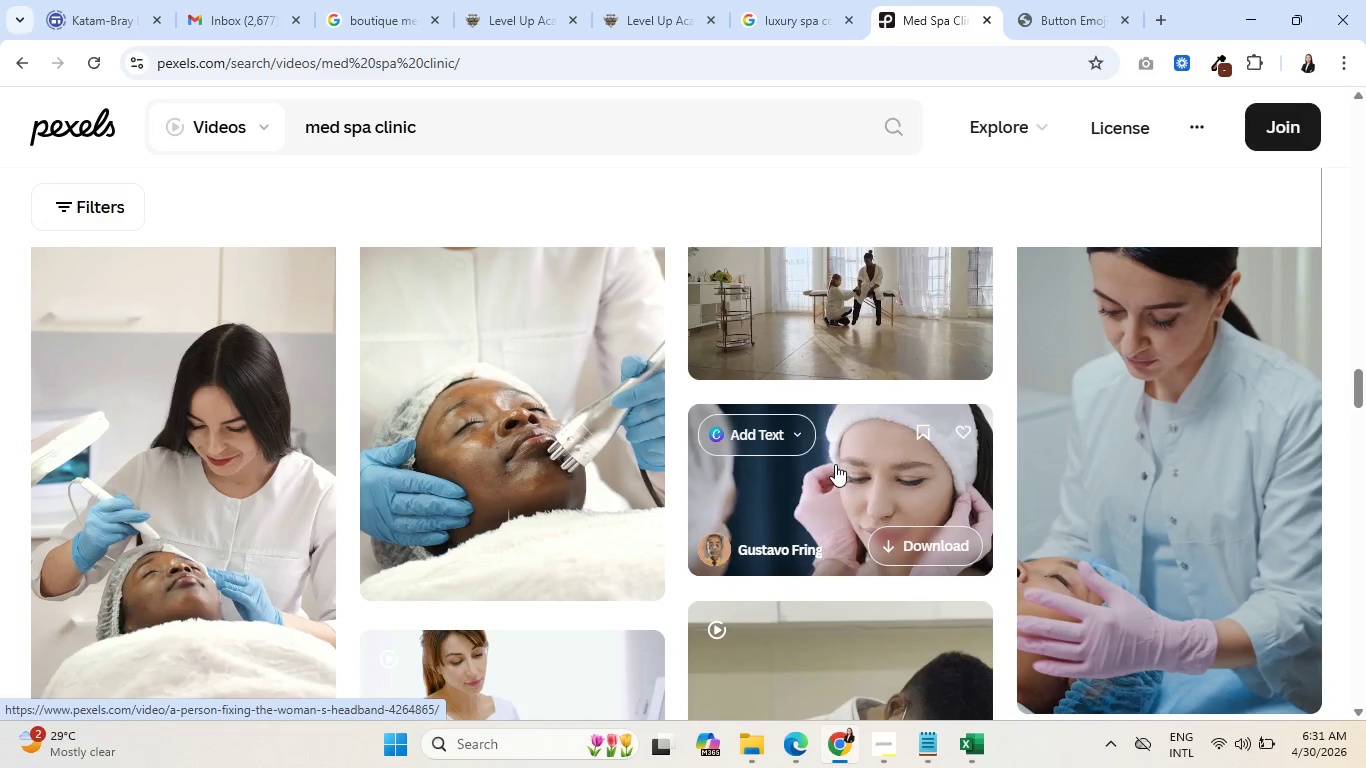 
wait(21.94)
 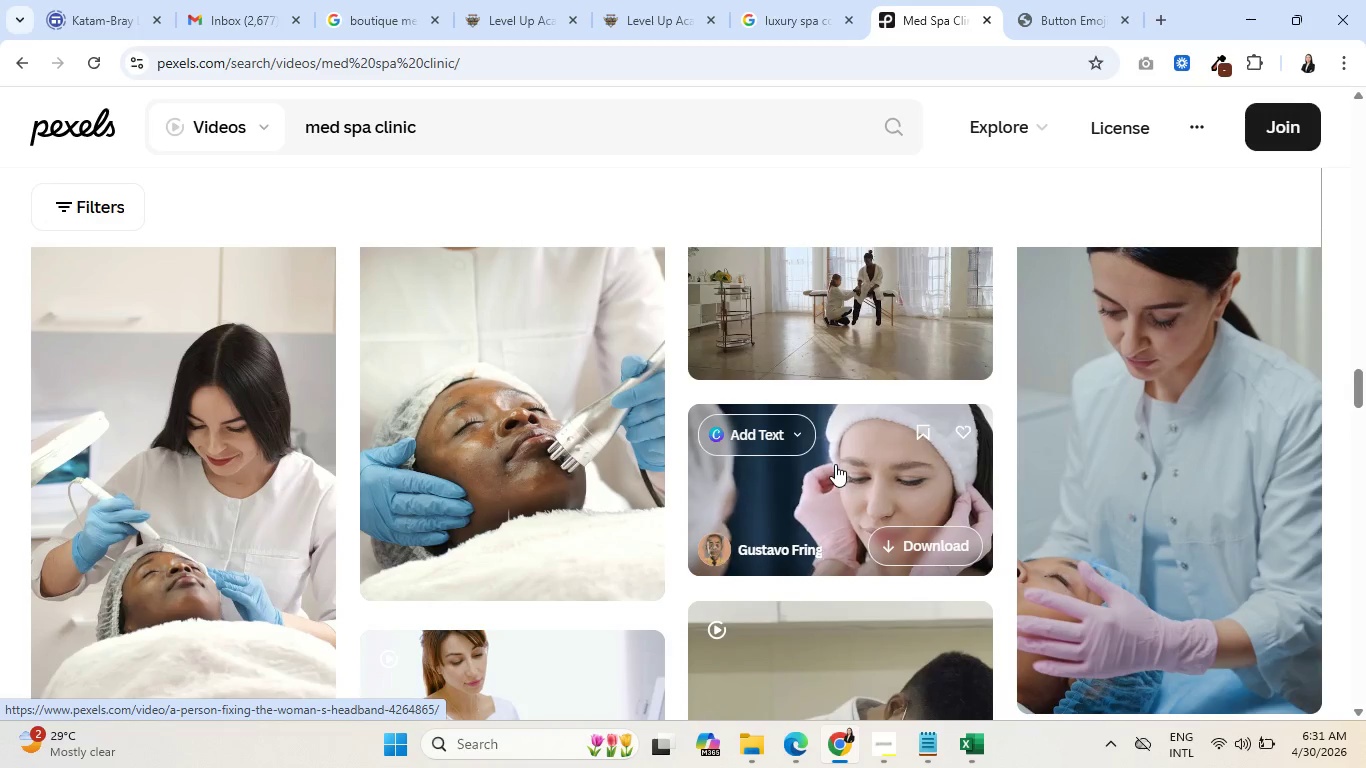 
scroll: coordinate [834, 466], scroll_direction: down, amount: 4.0
 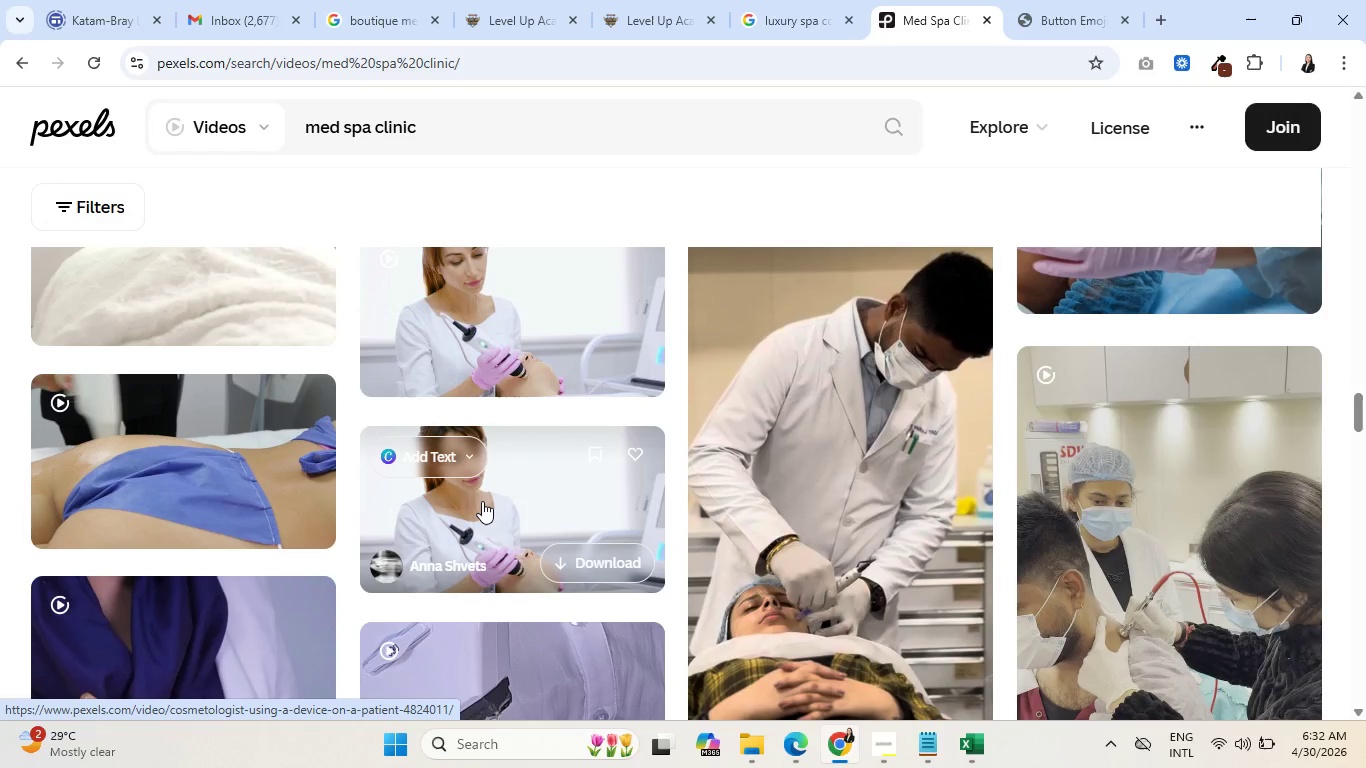 
wait(6.01)
 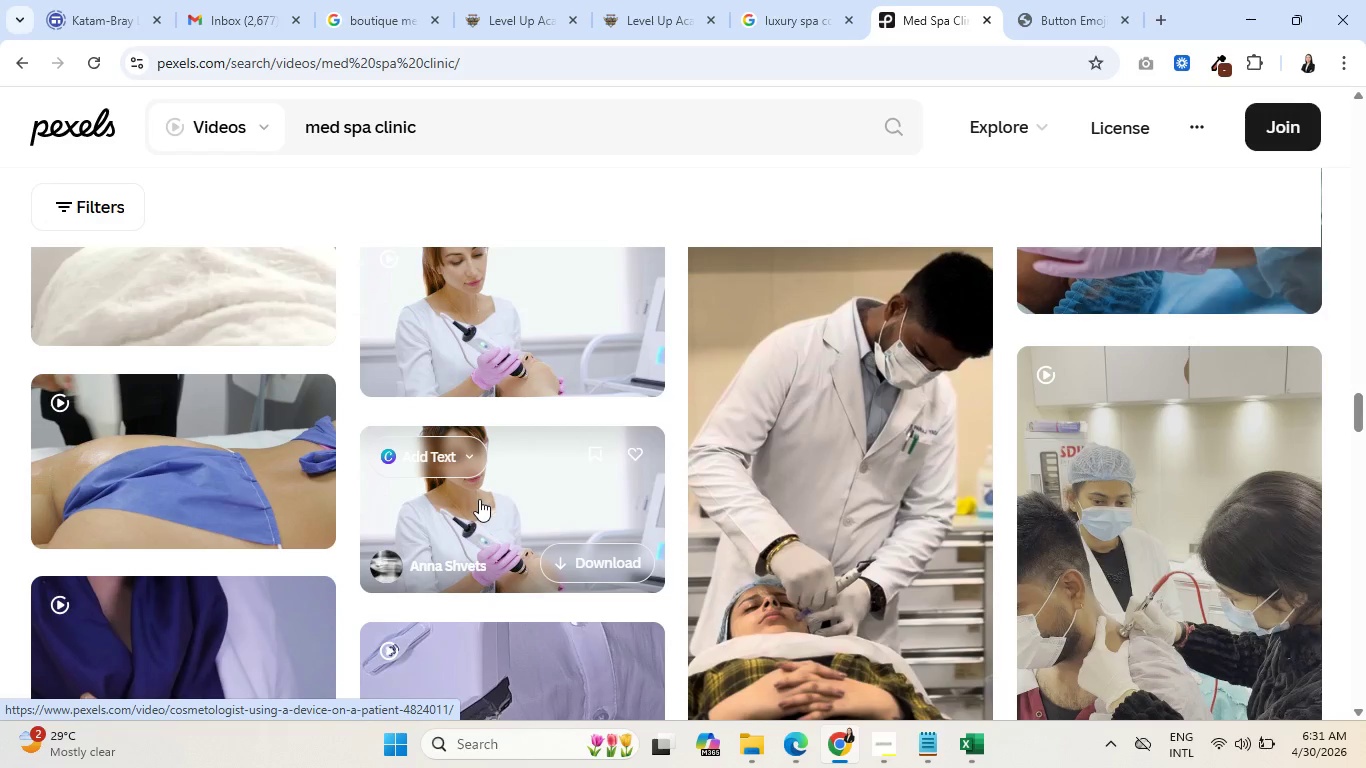 
scroll: coordinate [482, 500], scroll_direction: down, amount: 5.0
 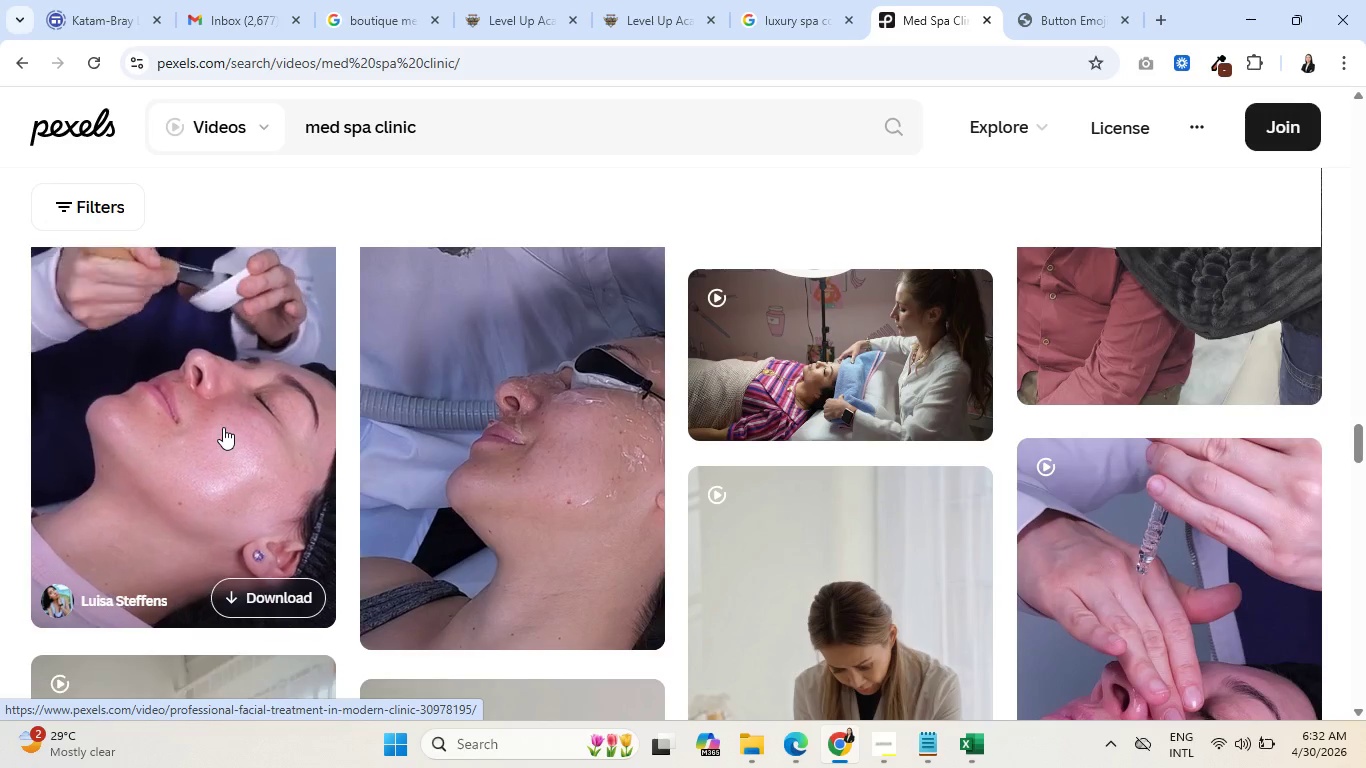 
wait(6.83)
 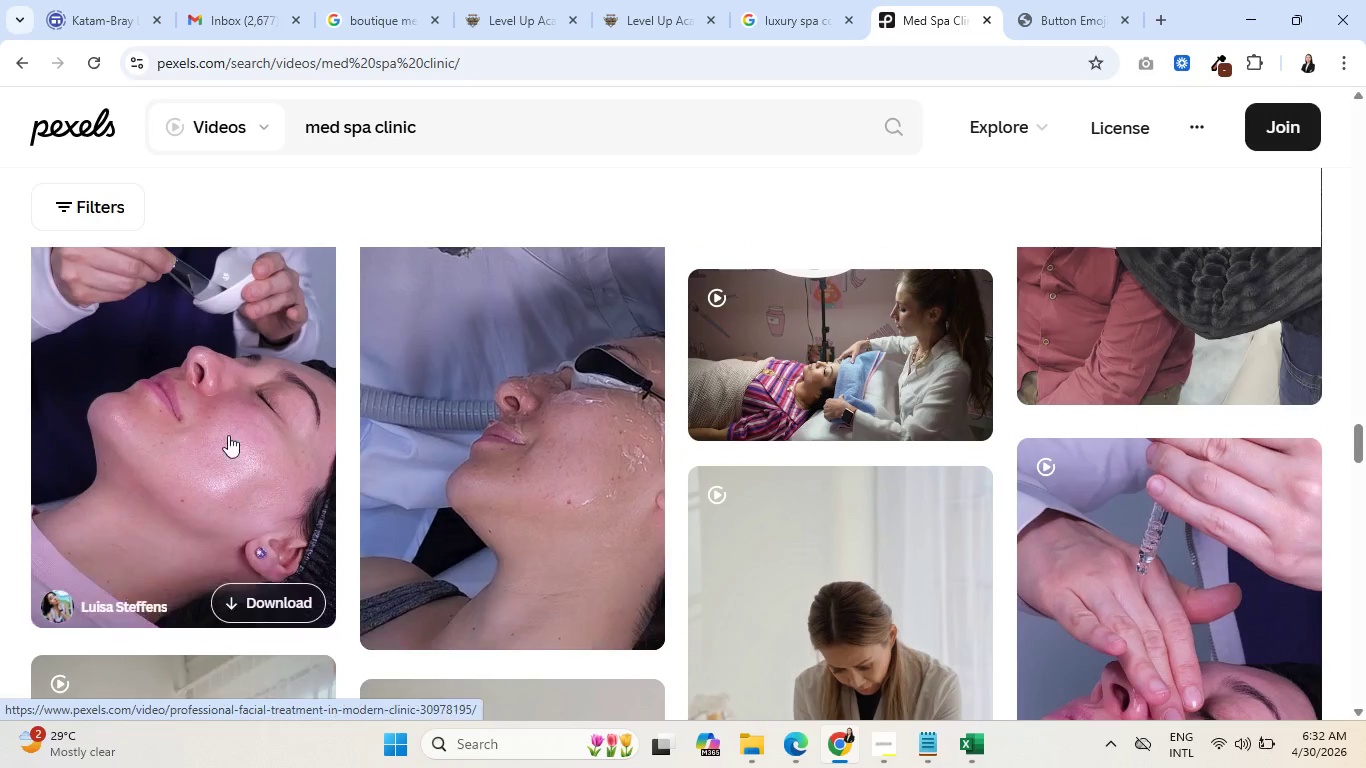 
scroll: coordinate [564, 448], scroll_direction: down, amount: 7.0
 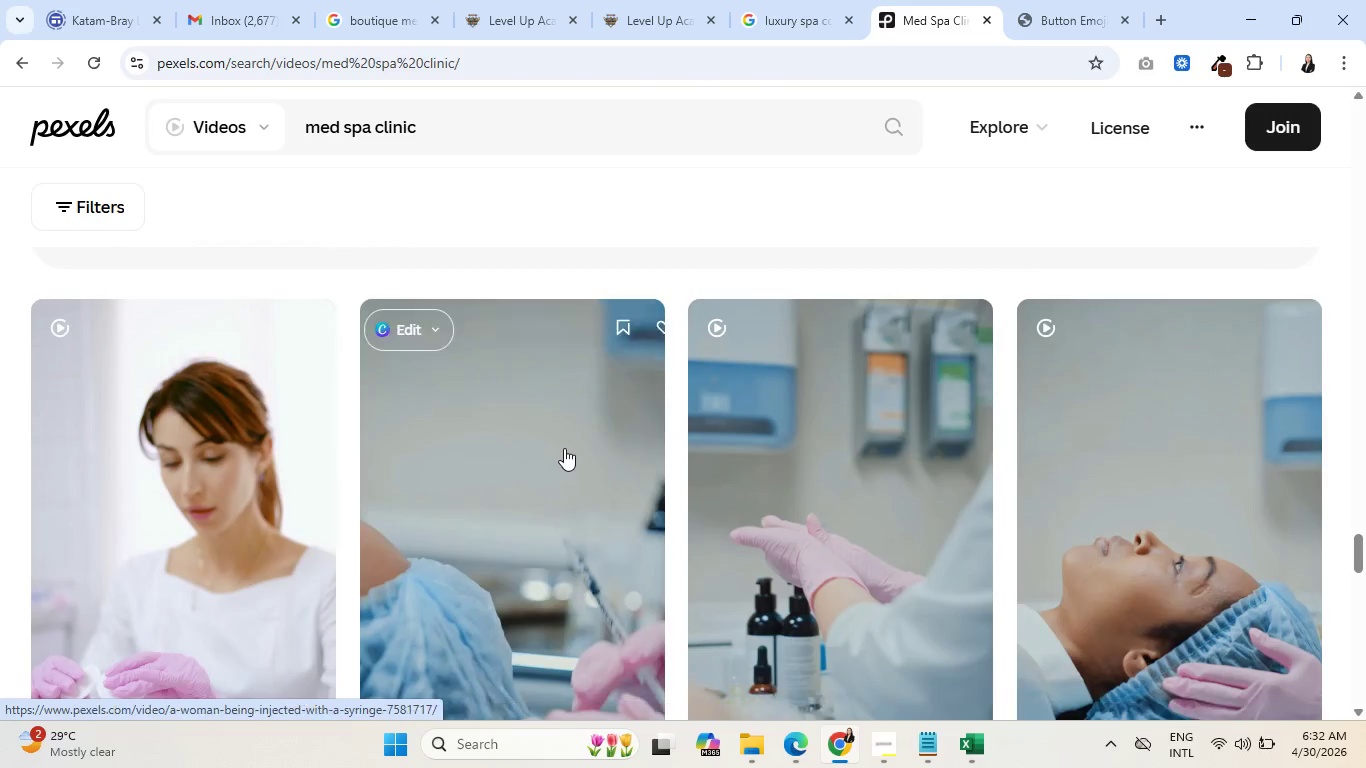 
scroll: coordinate [564, 448], scroll_direction: up, amount: 3.0
 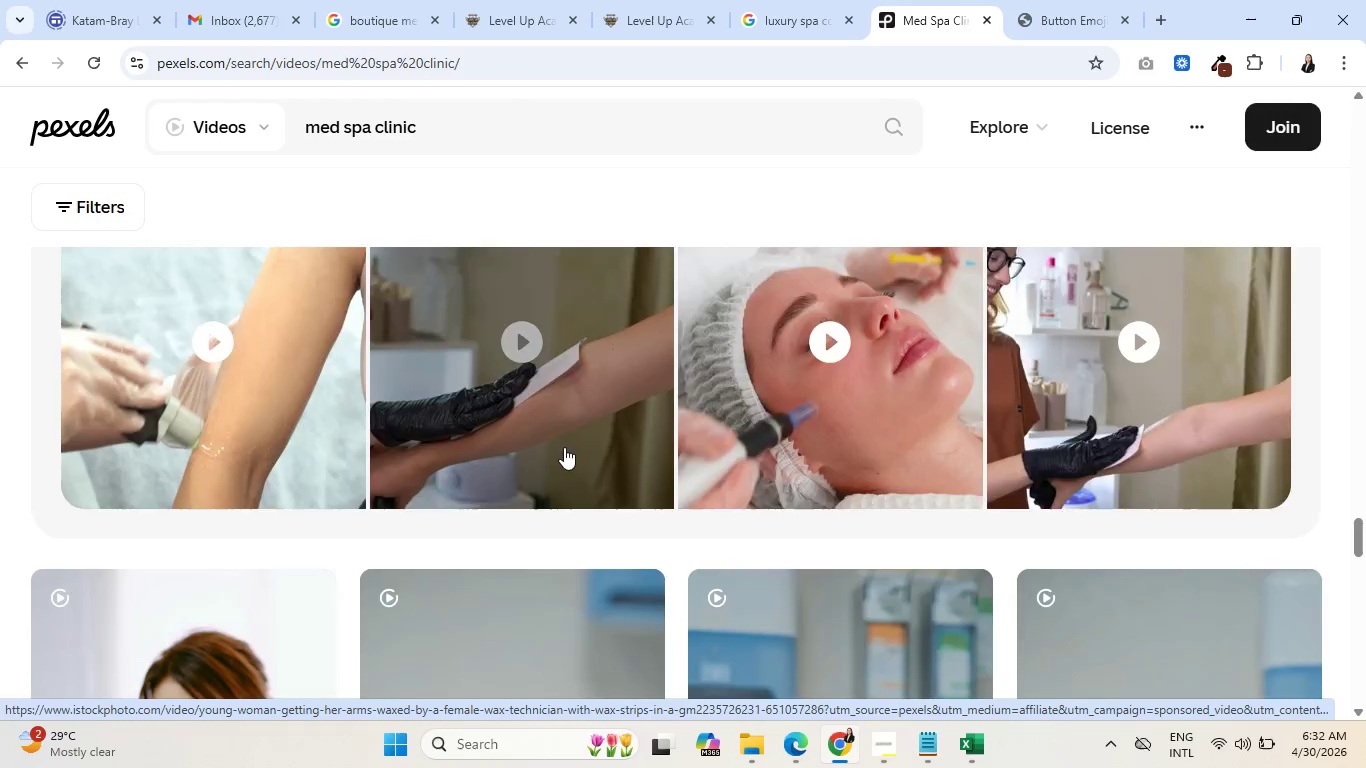 
scroll: coordinate [564, 447], scroll_direction: down, amount: 6.0
 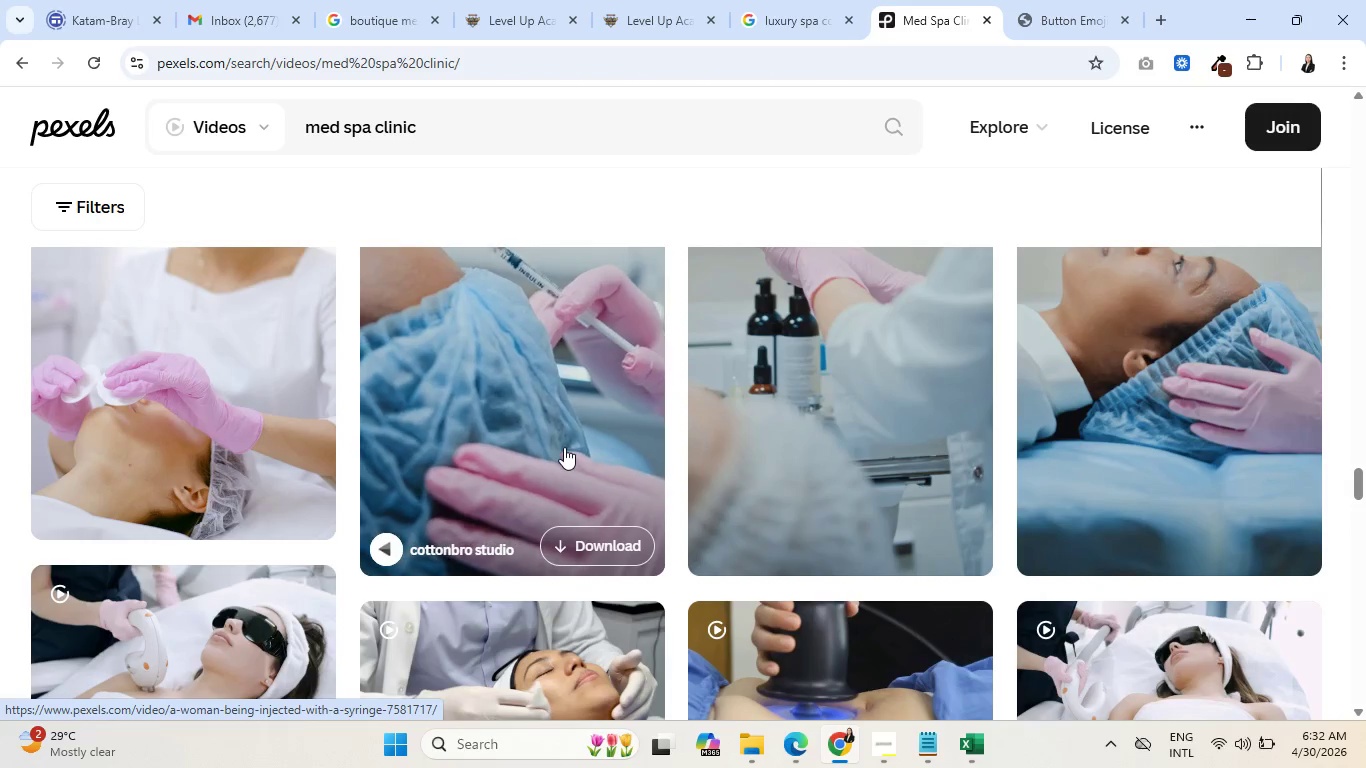 
scroll: coordinate [564, 447], scroll_direction: up, amount: 1.0
 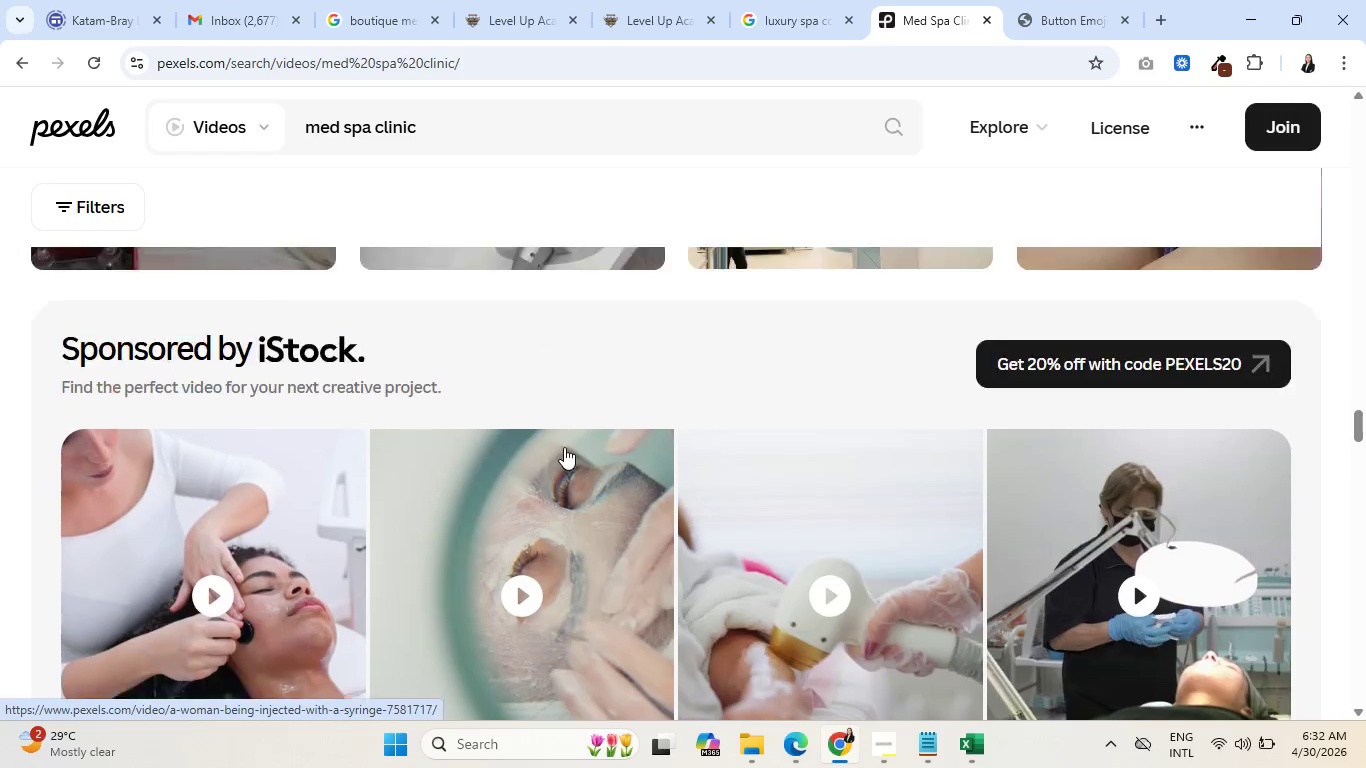 
scroll: coordinate [565, 450], scroll_direction: down, amount: 21.0
 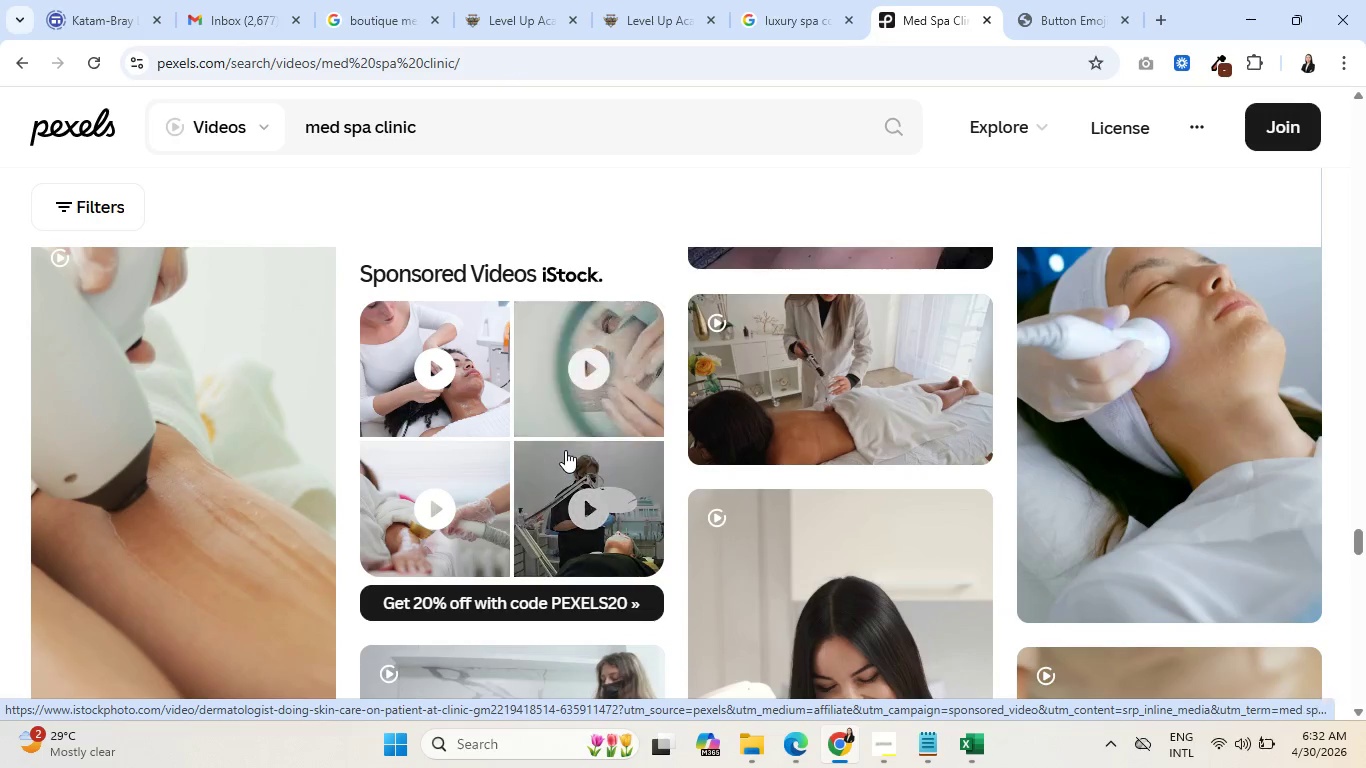 
scroll: coordinate [1156, 398], scroll_direction: up, amount: 2.0
 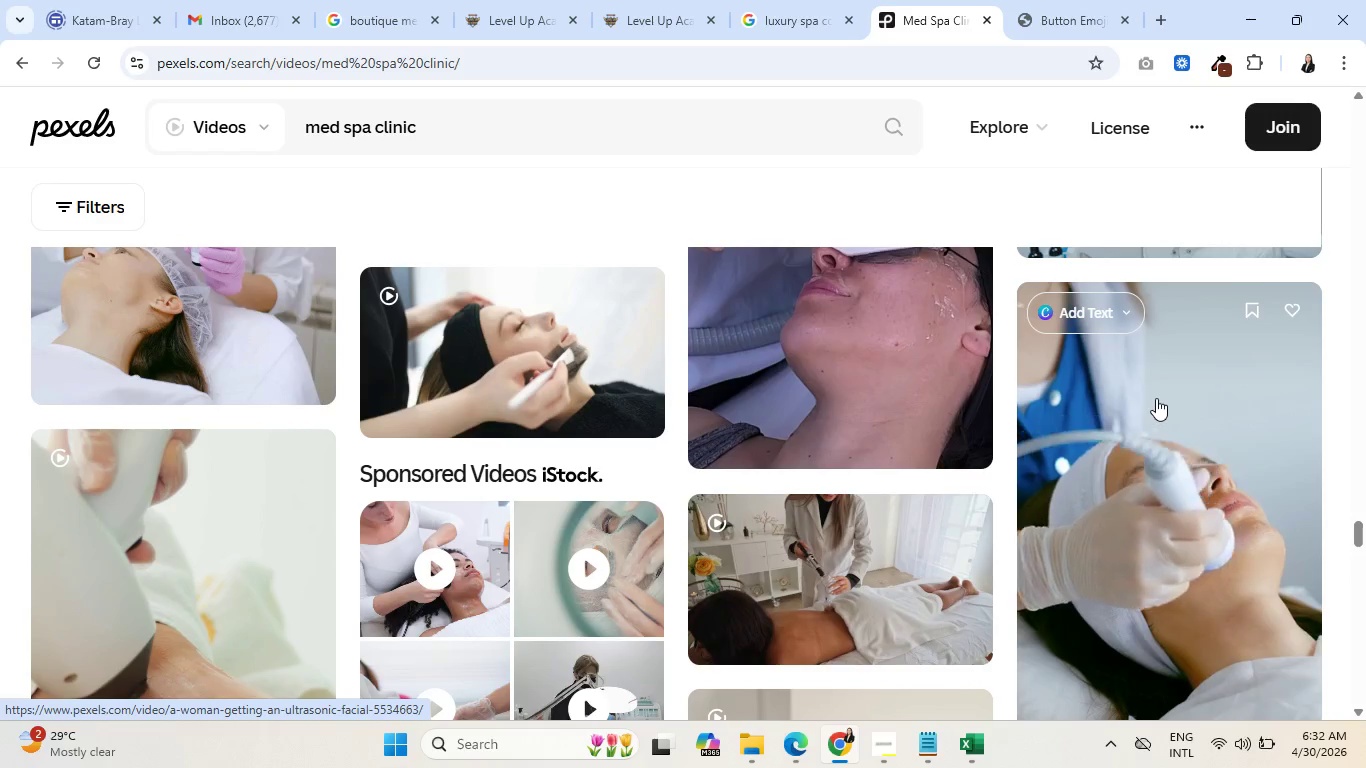 
wait(7.78)
 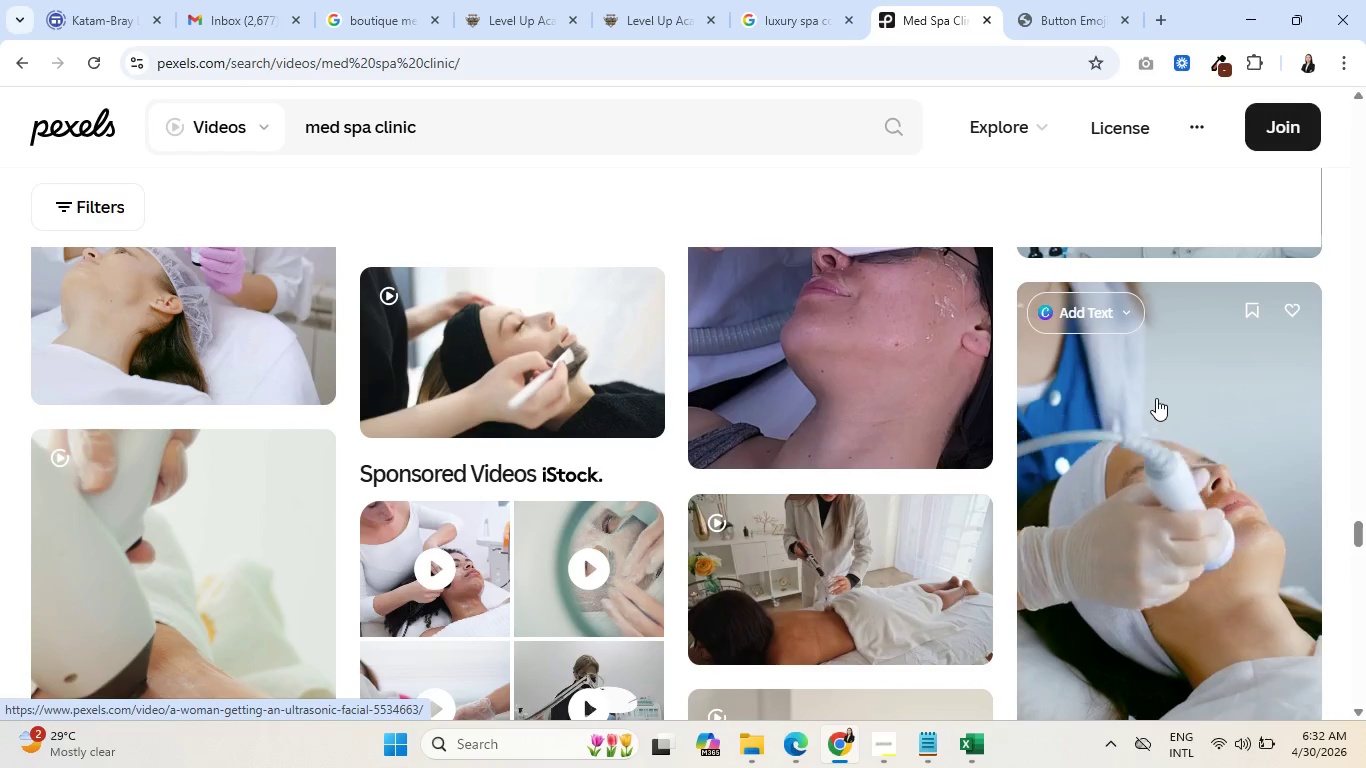 
scroll: coordinate [804, 429], scroll_direction: up, amount: 5.0
 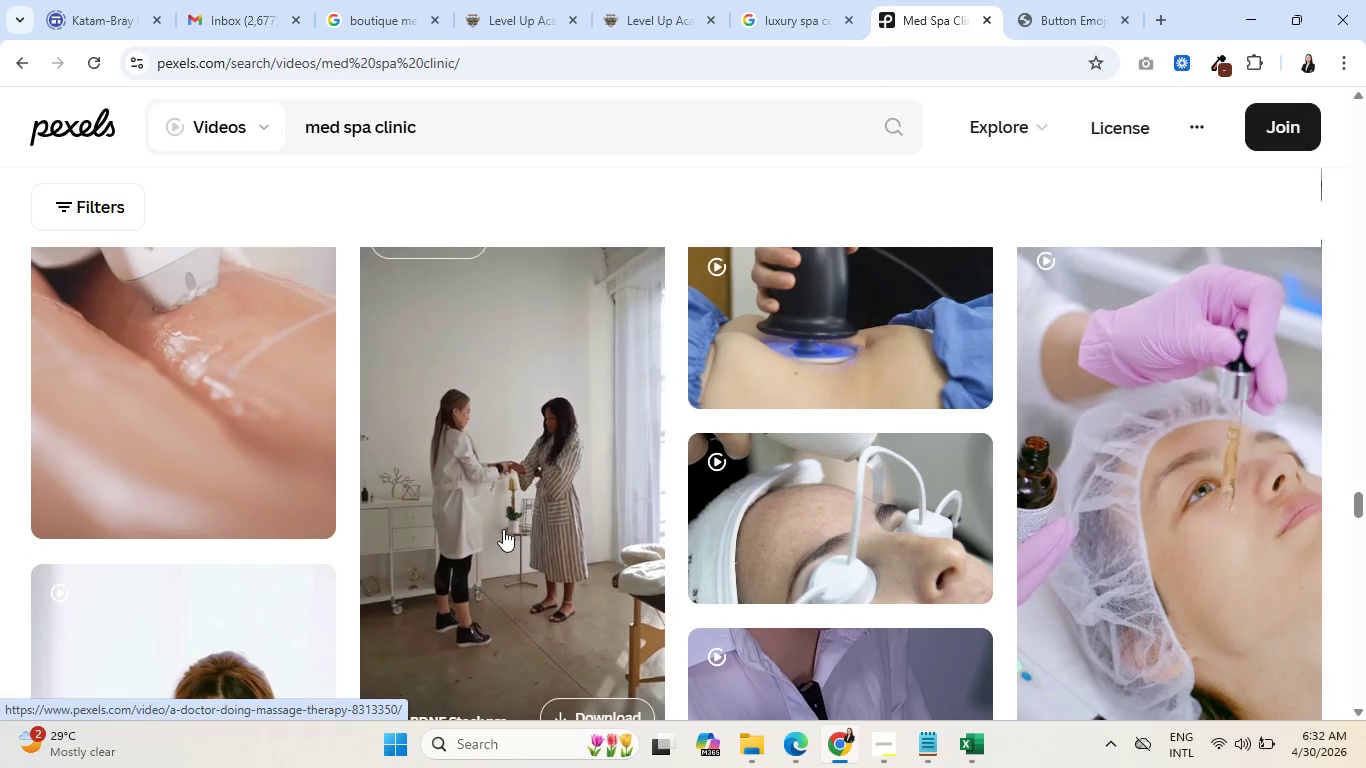 
scroll: coordinate [861, 427], scroll_direction: down, amount: 19.0
 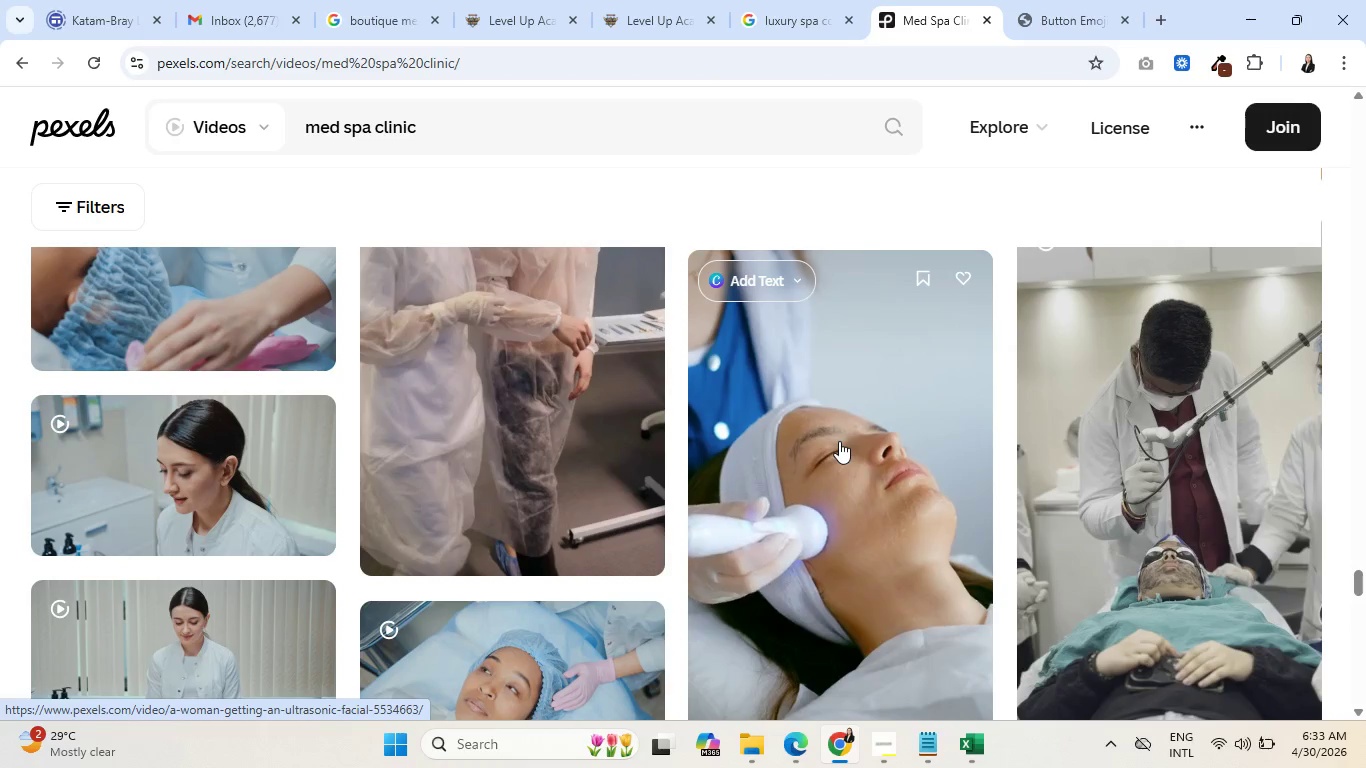 
wait(8.58)
 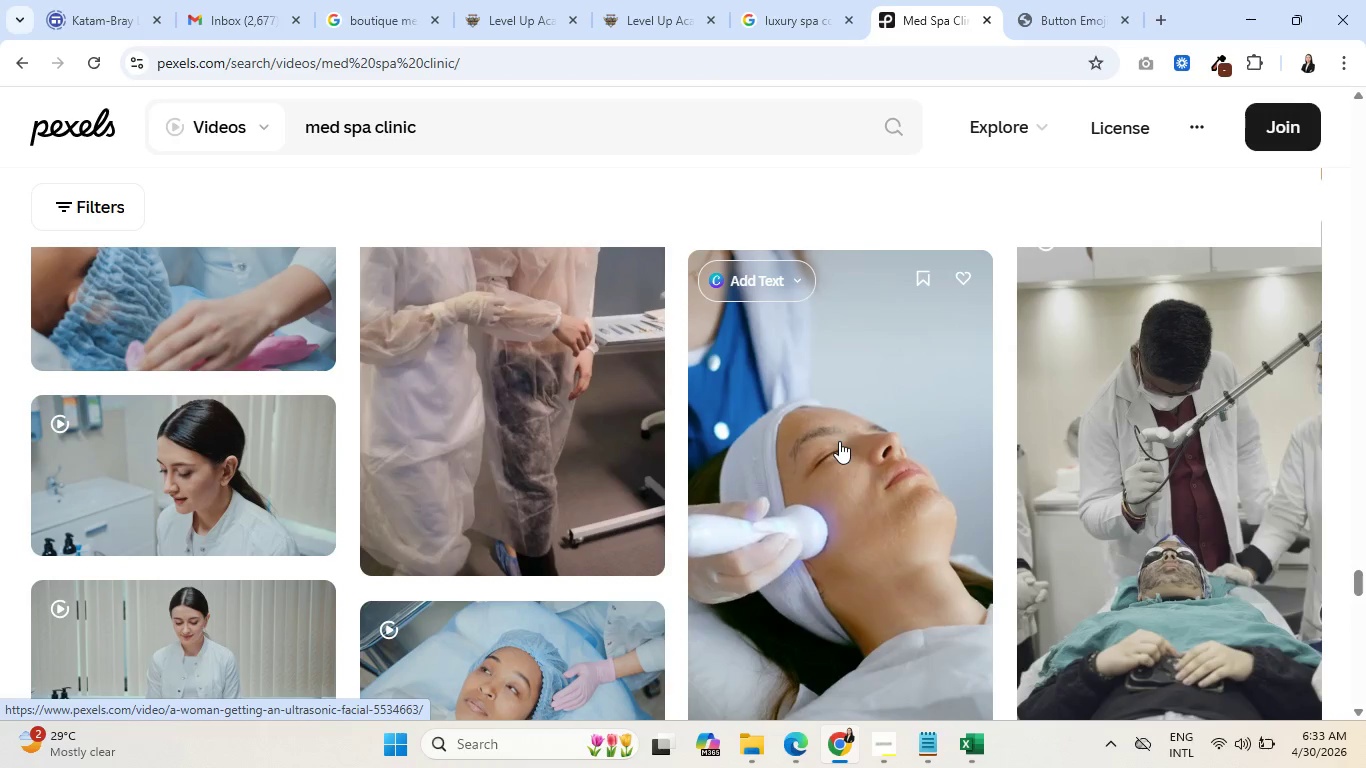 
scroll: coordinate [839, 441], scroll_direction: down, amount: 5.0
 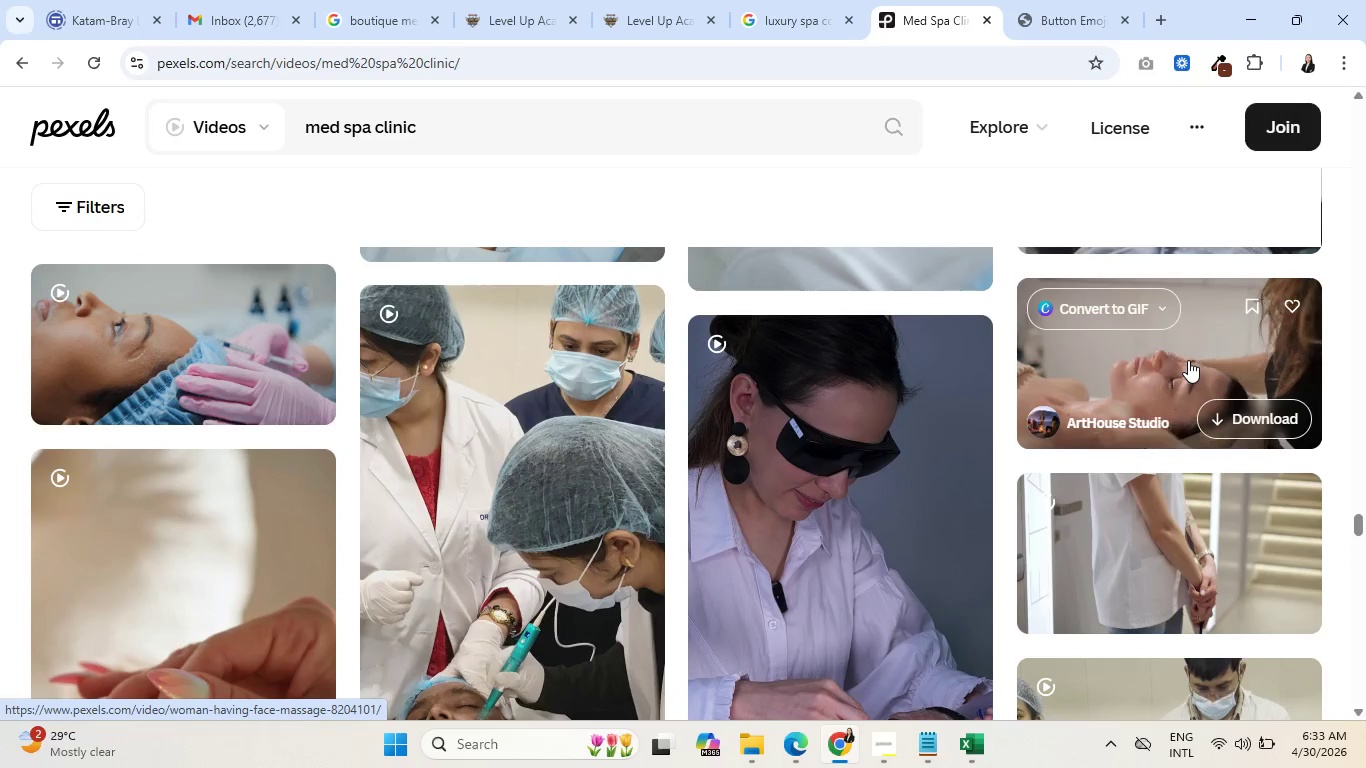 
wait(5.0)
 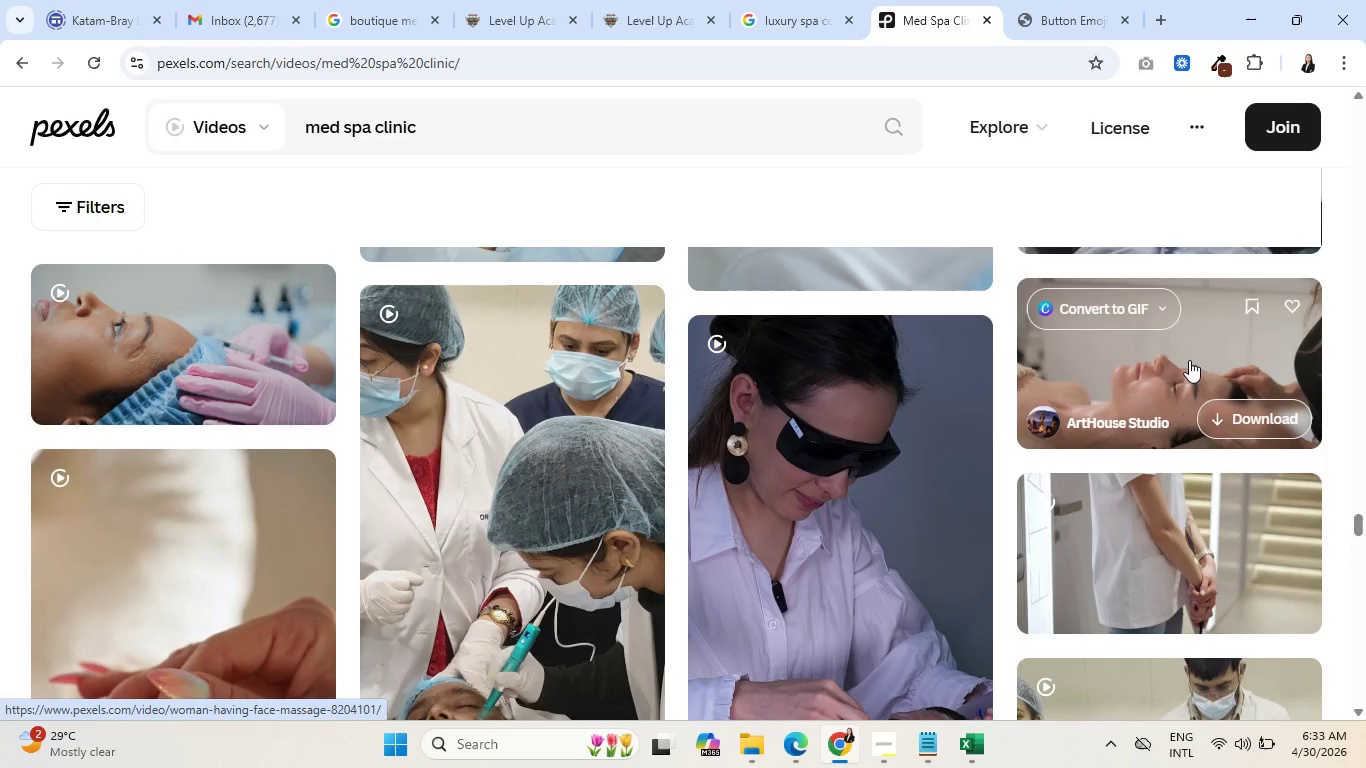 
scroll: coordinate [879, 426], scroll_direction: down, amount: 9.0
 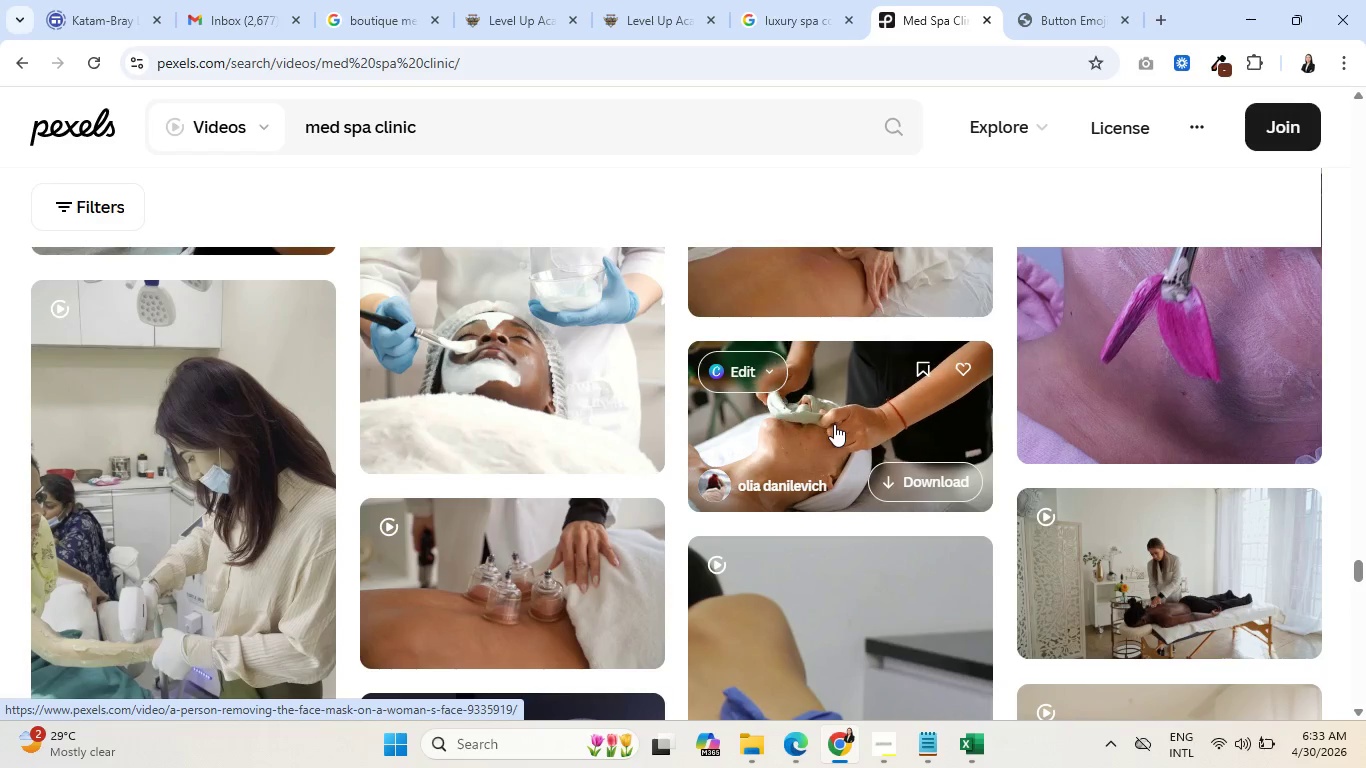 
wait(12.97)
 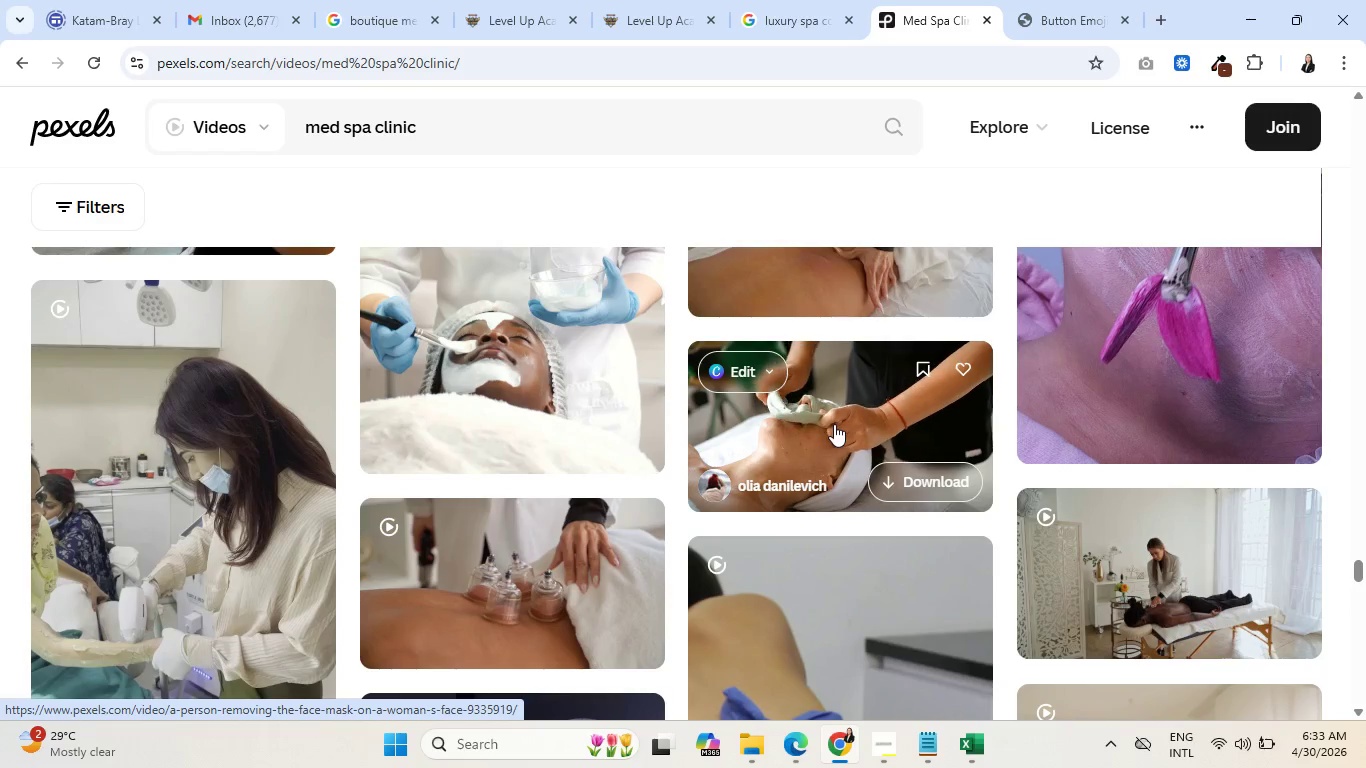 
left_click([834, 424])
 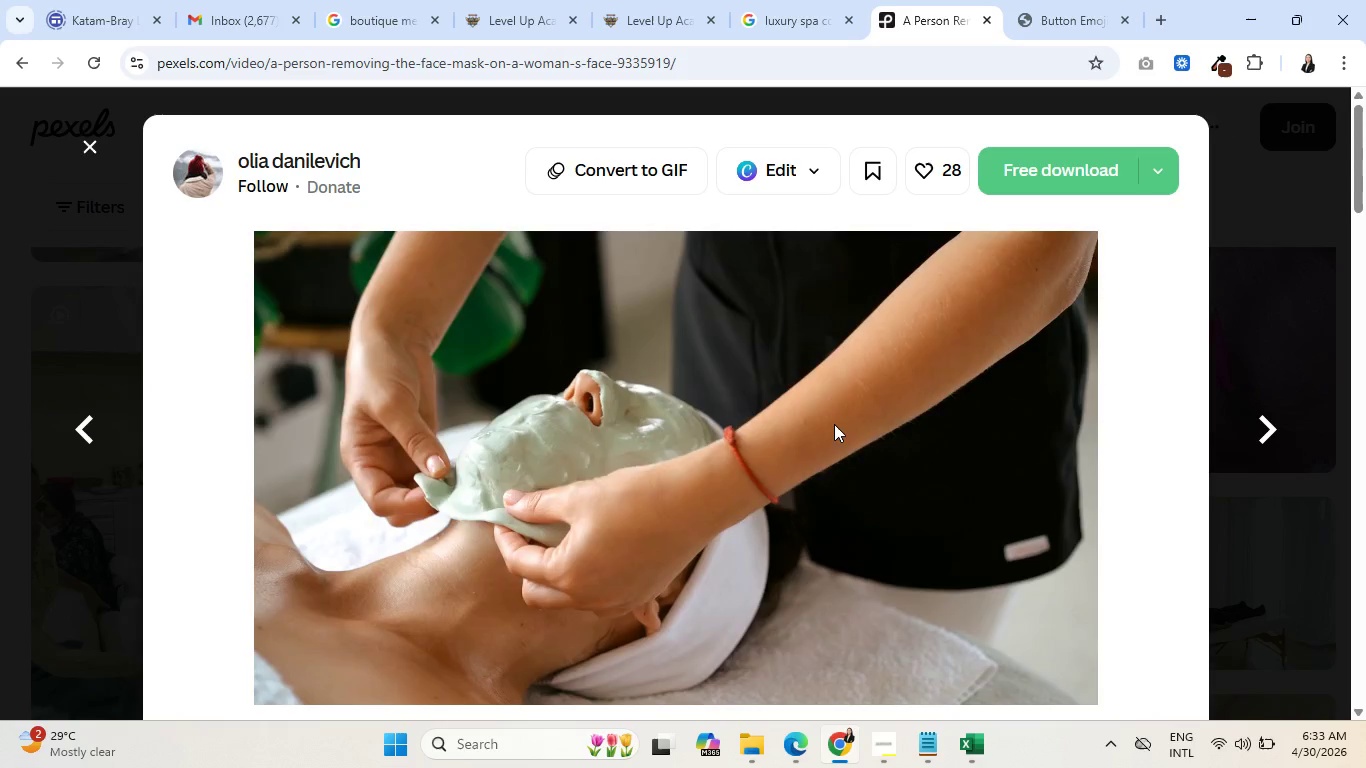 
wait(5.73)
 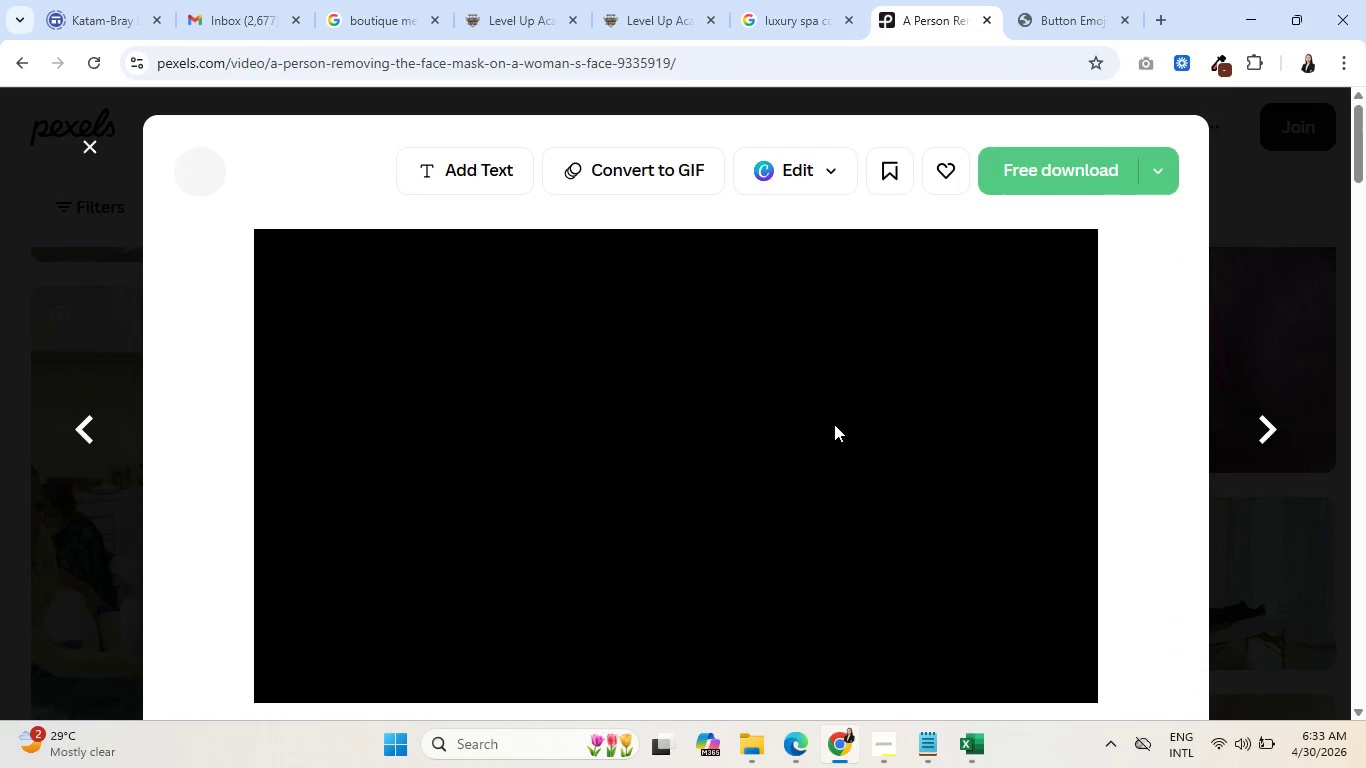 
scroll: coordinate [834, 424], scroll_direction: down, amount: 4.0
 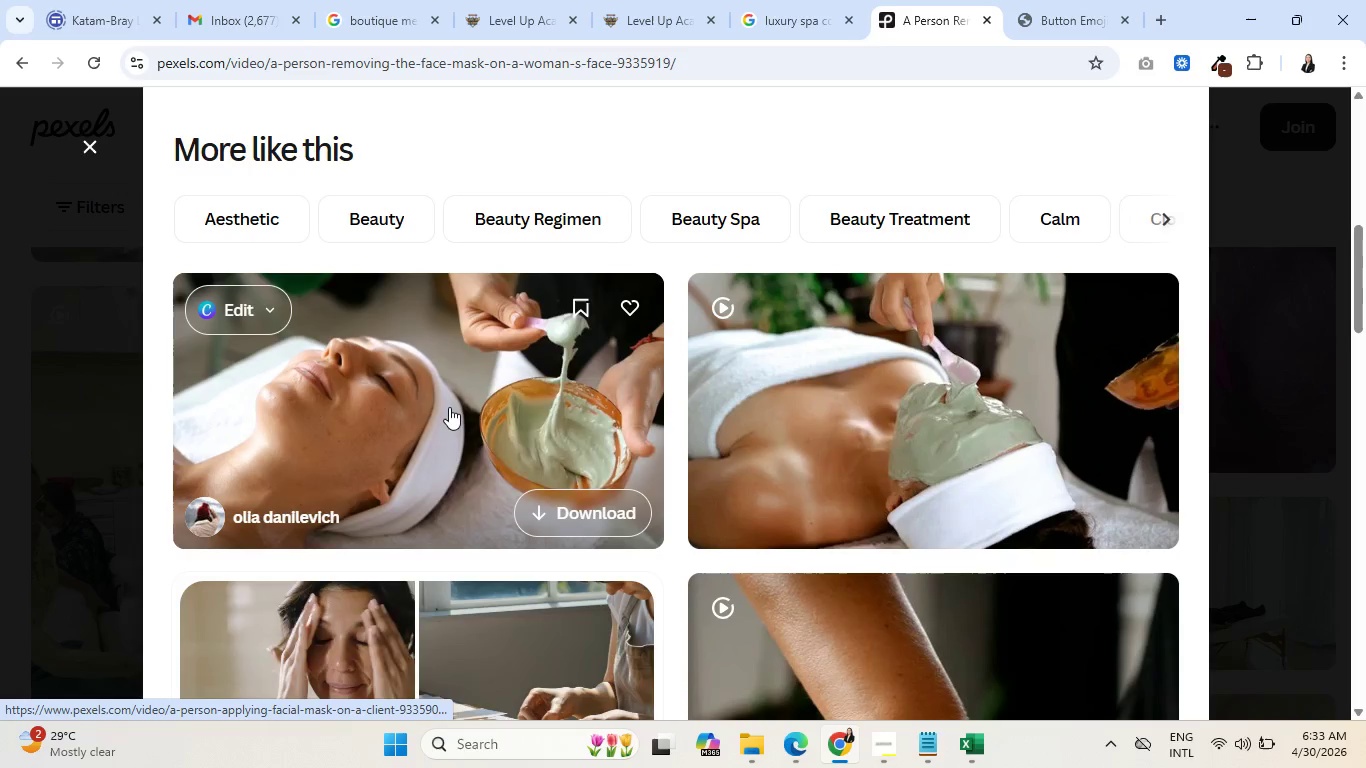 
wait(12.39)
 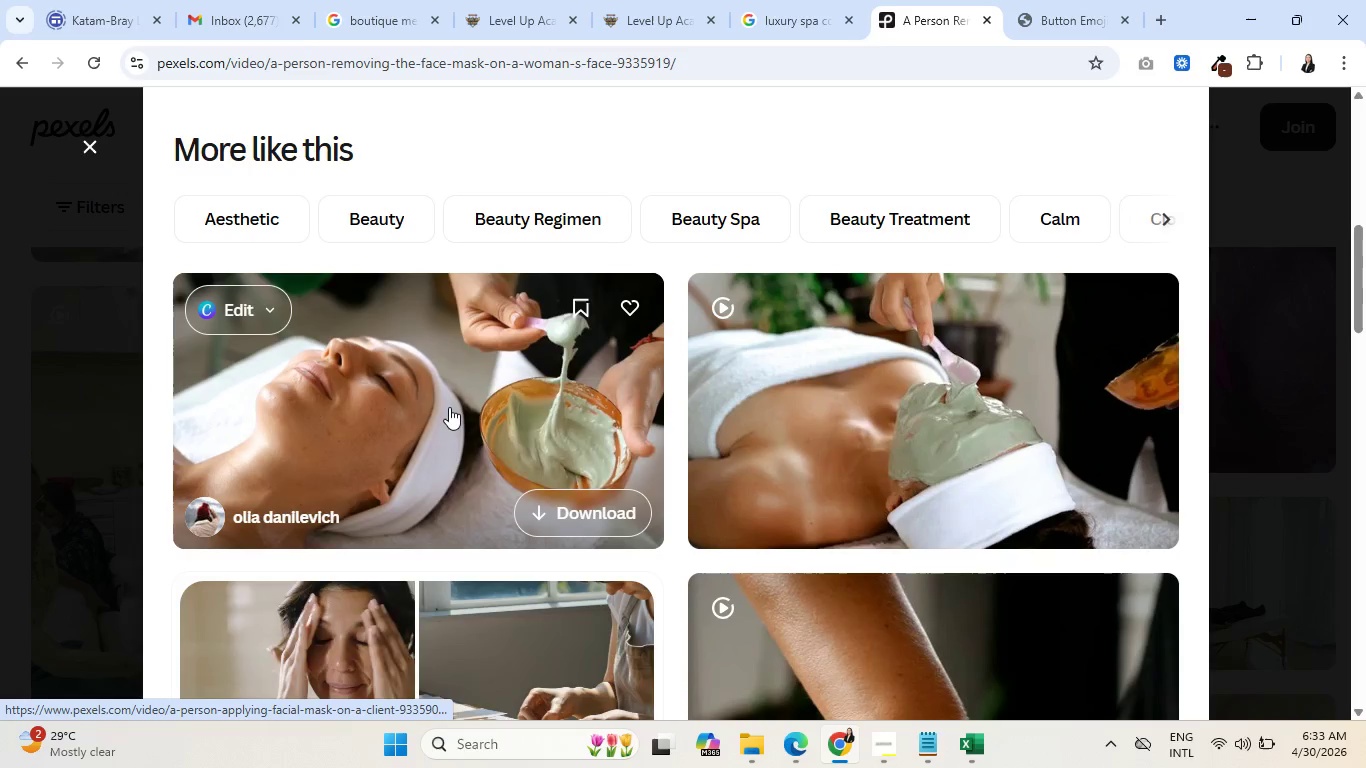 
scroll: coordinate [981, 411], scroll_direction: down, amount: 6.0
 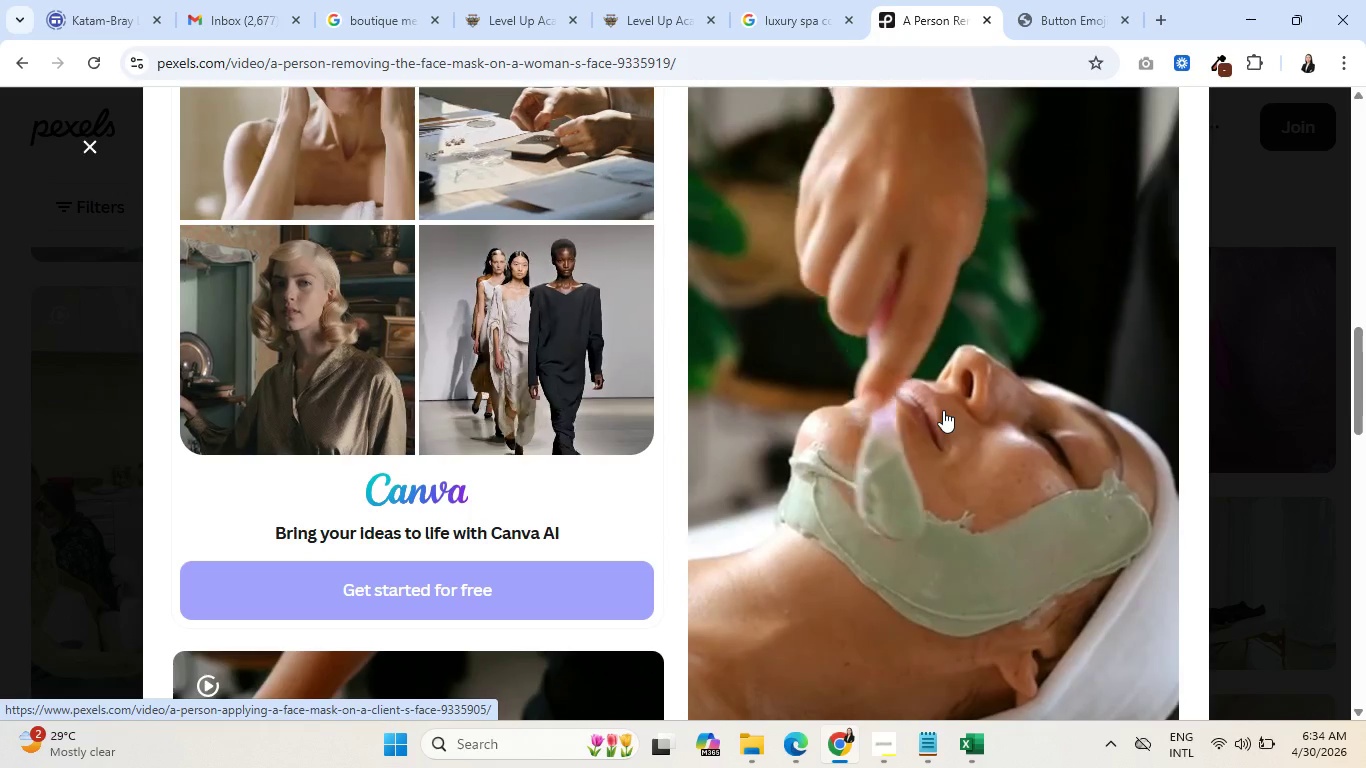 
wait(7.62)
 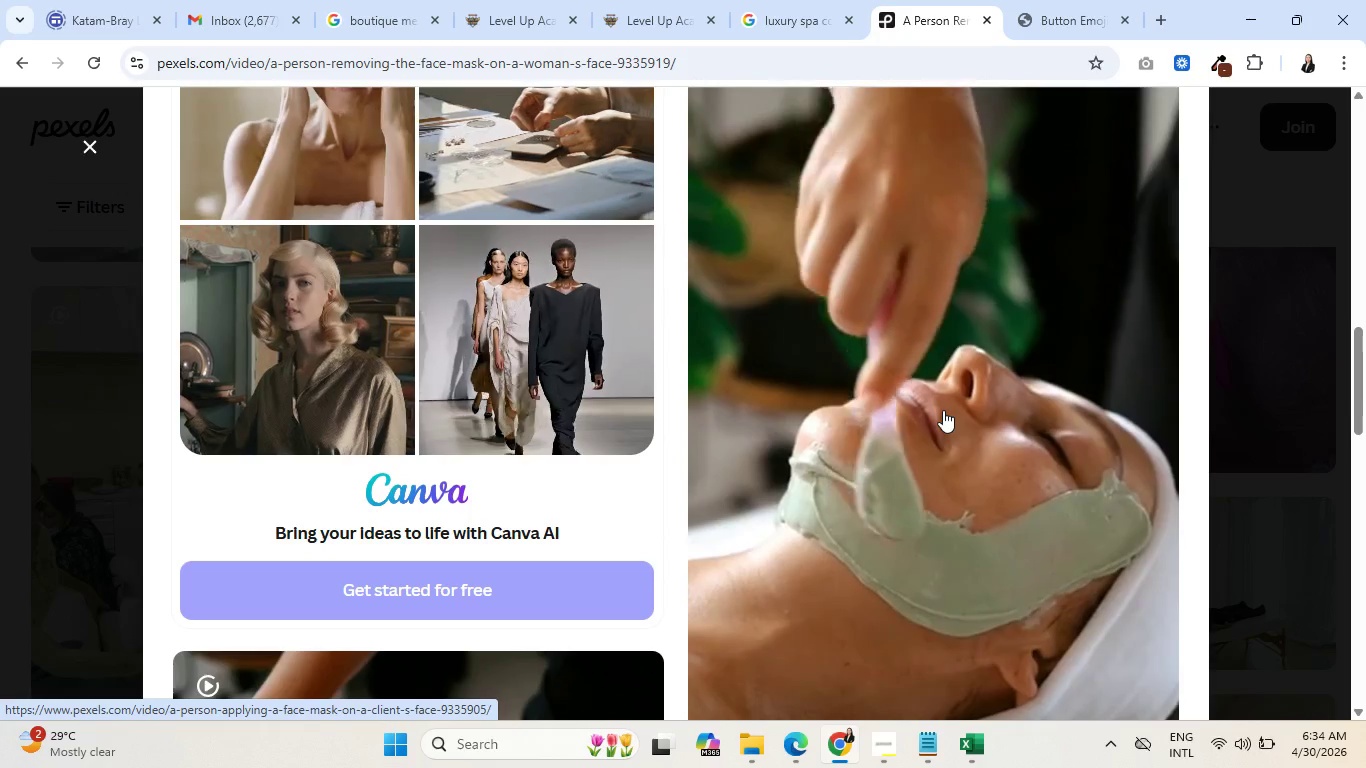 
scroll: coordinate [888, 433], scroll_direction: down, amount: 10.0
 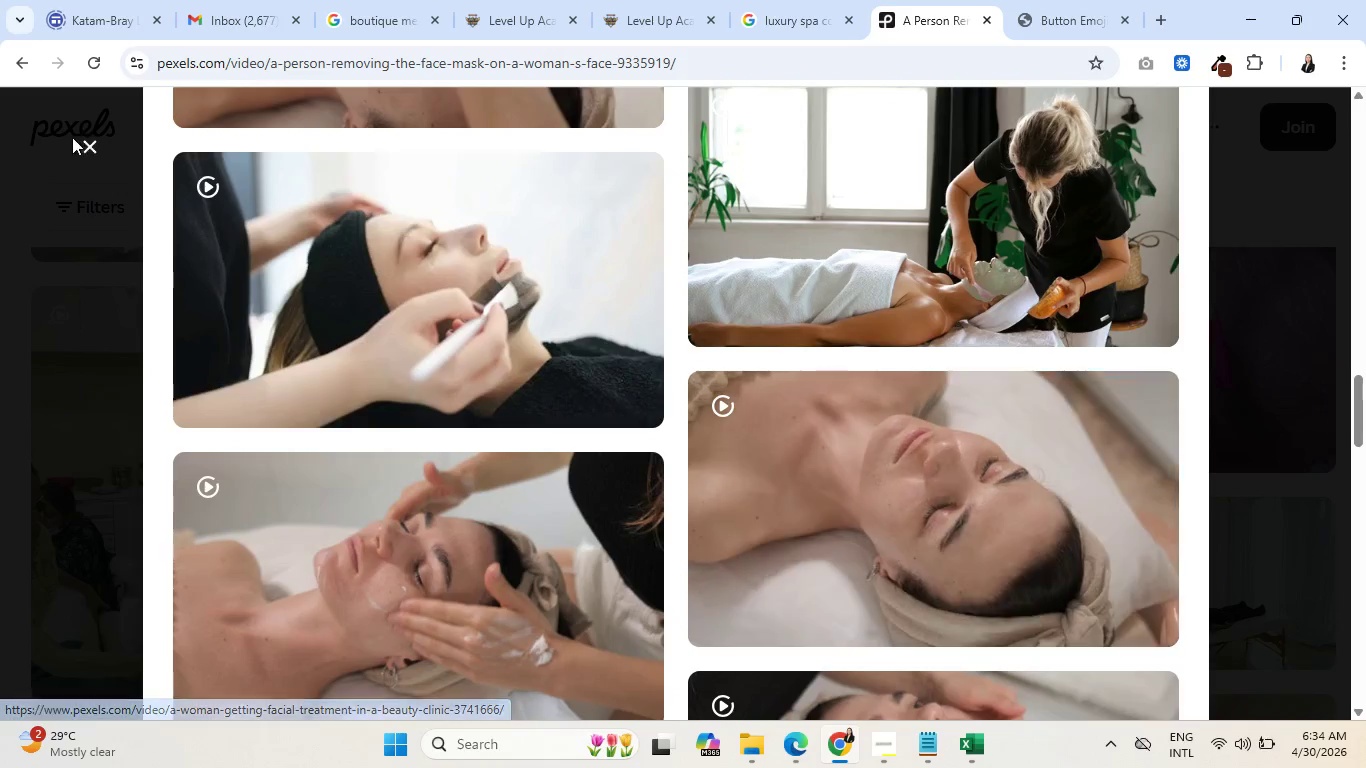 
left_click([89, 144])
 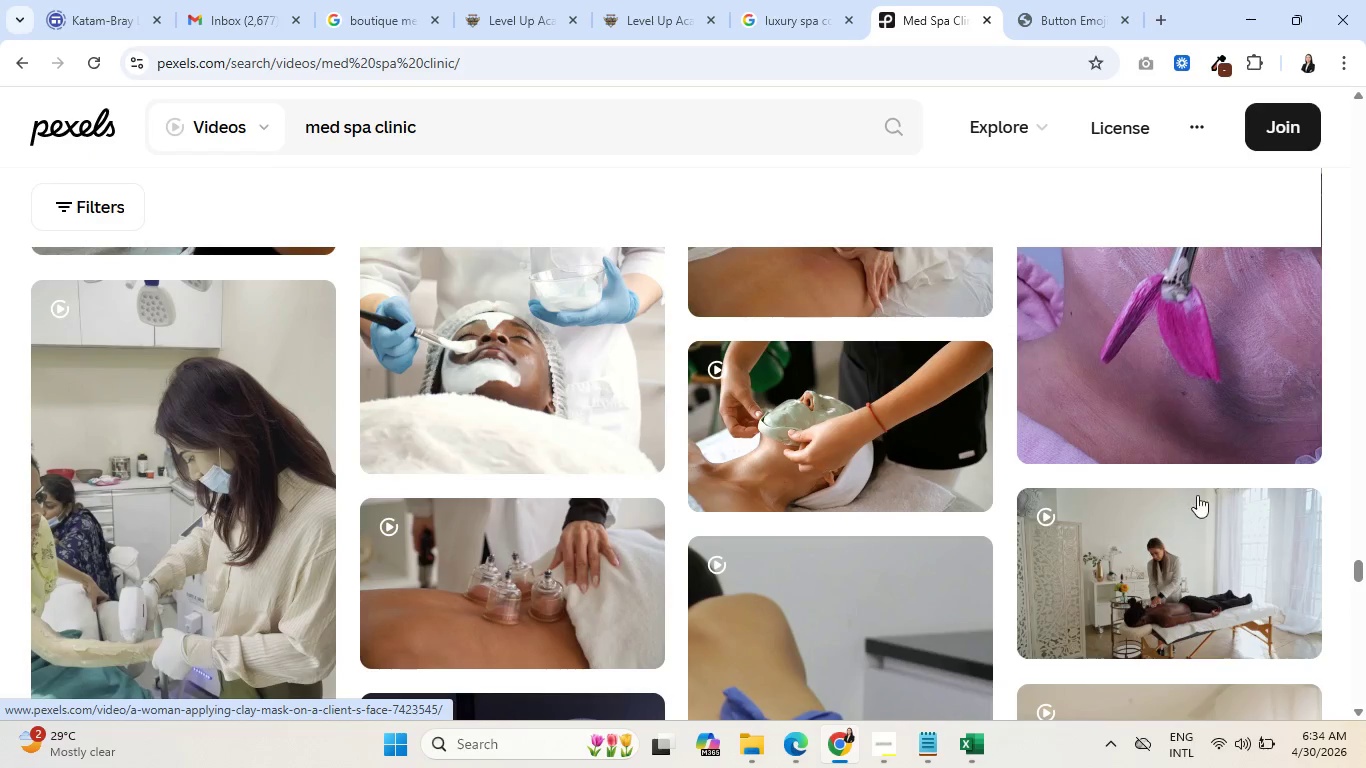 
scroll: coordinate [993, 505], scroll_direction: up, amount: 18.0
 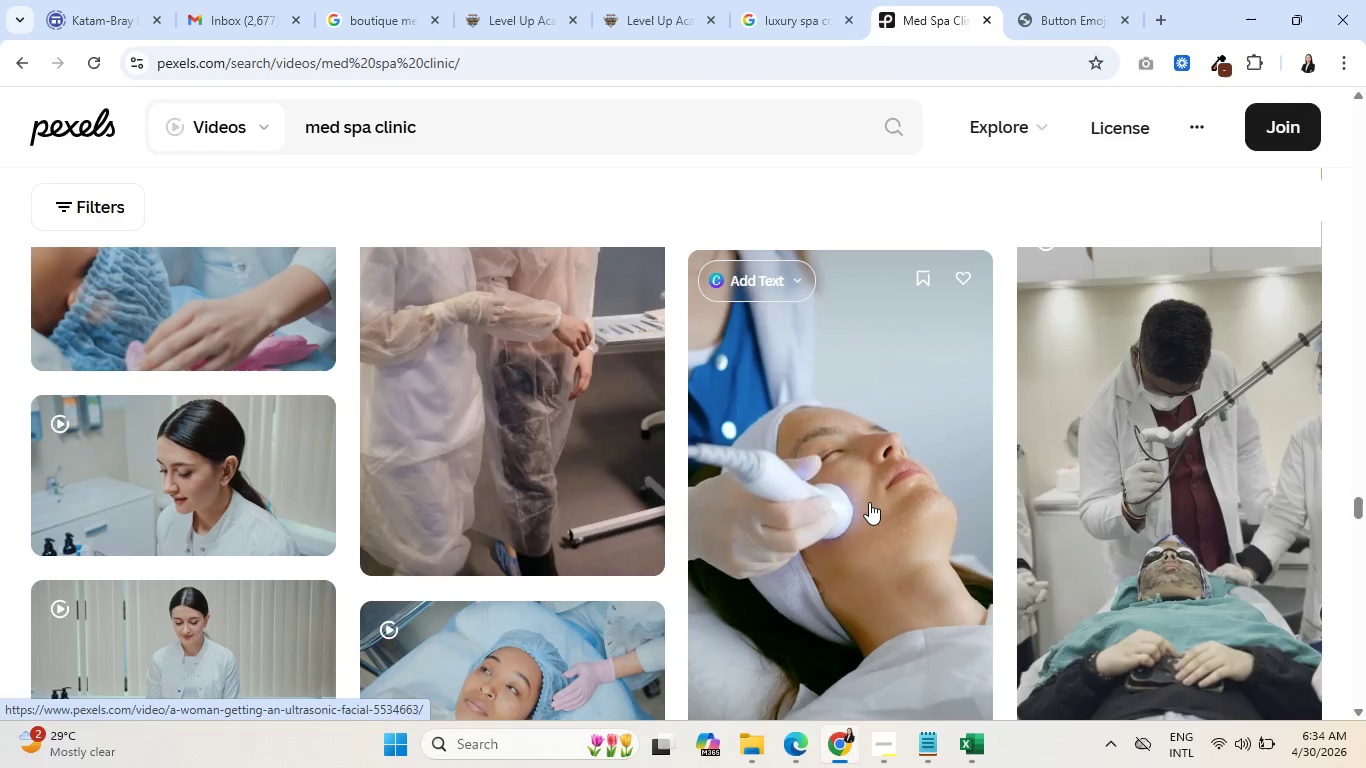 
left_click([869, 502])
 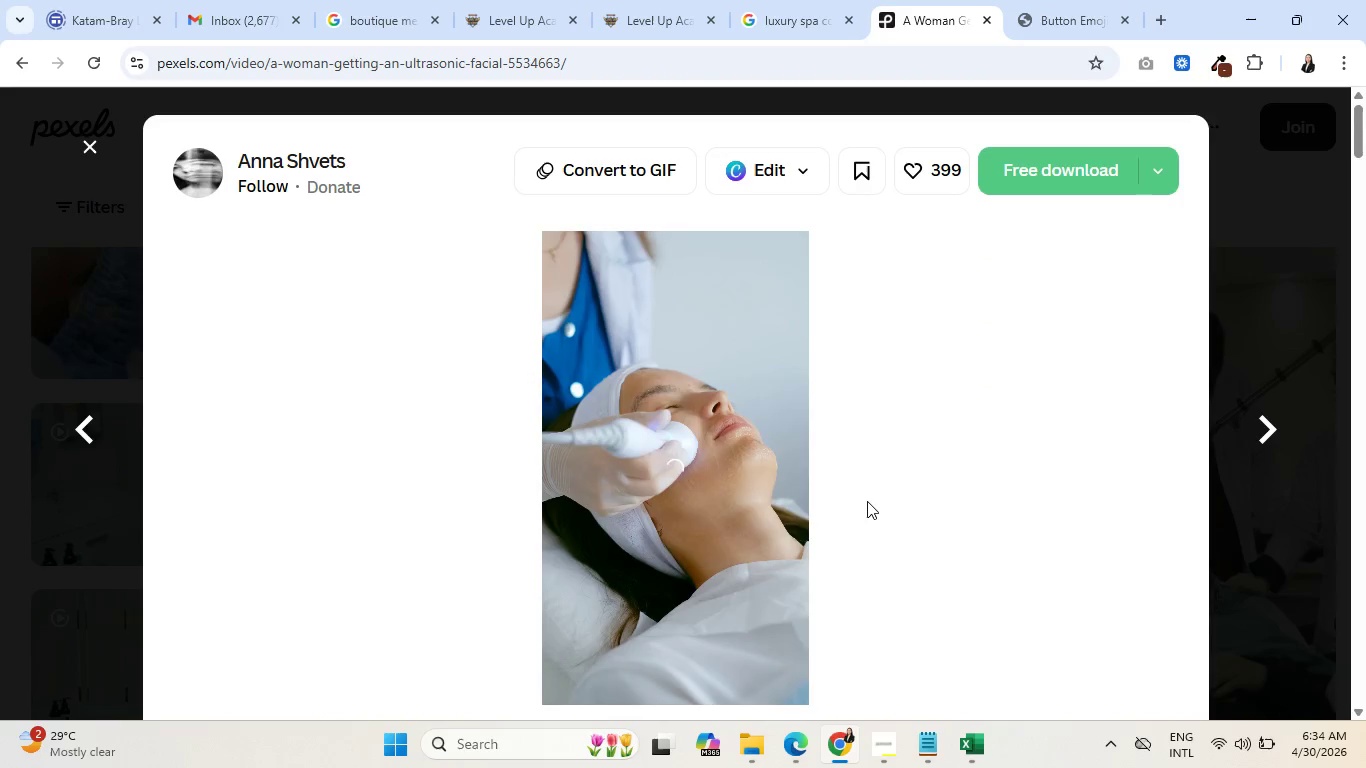 
scroll: coordinate [865, 480], scroll_direction: down, amount: 22.0
 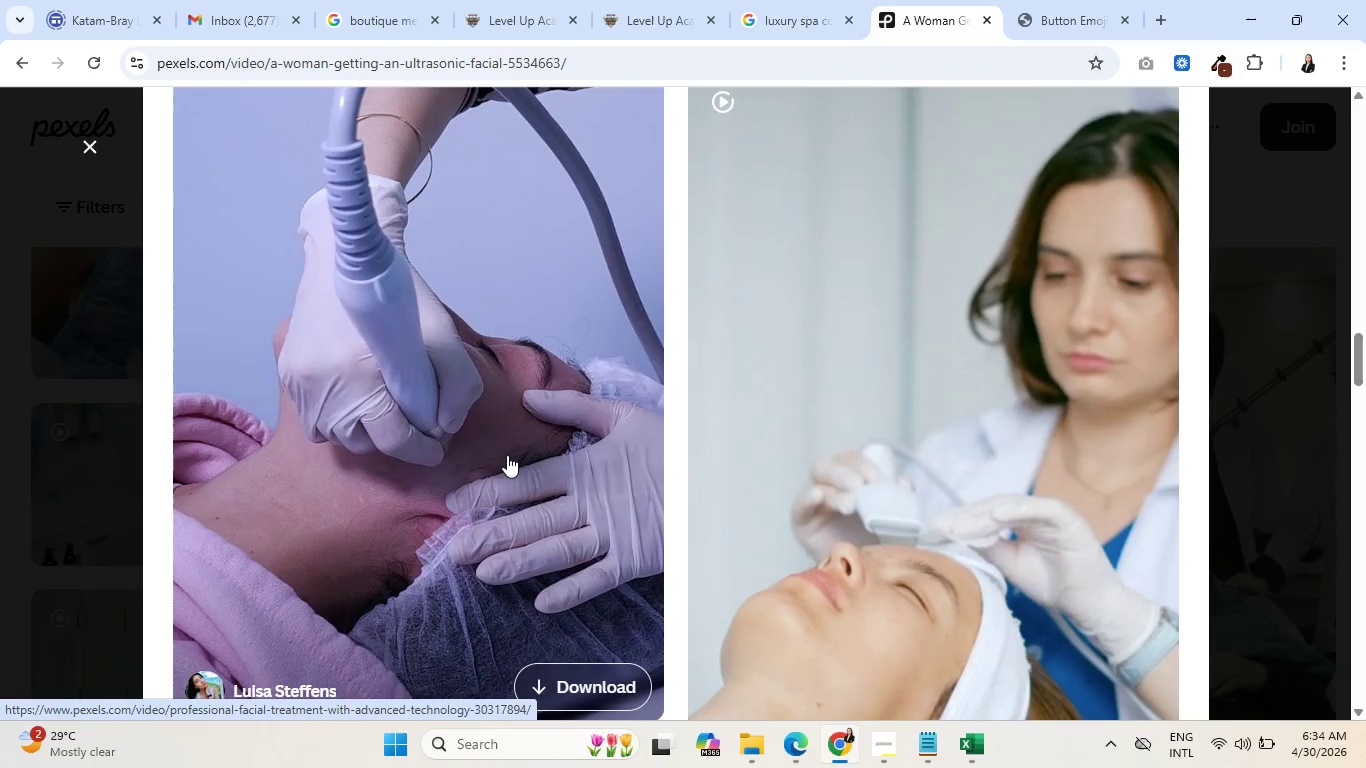 
wait(6.92)
 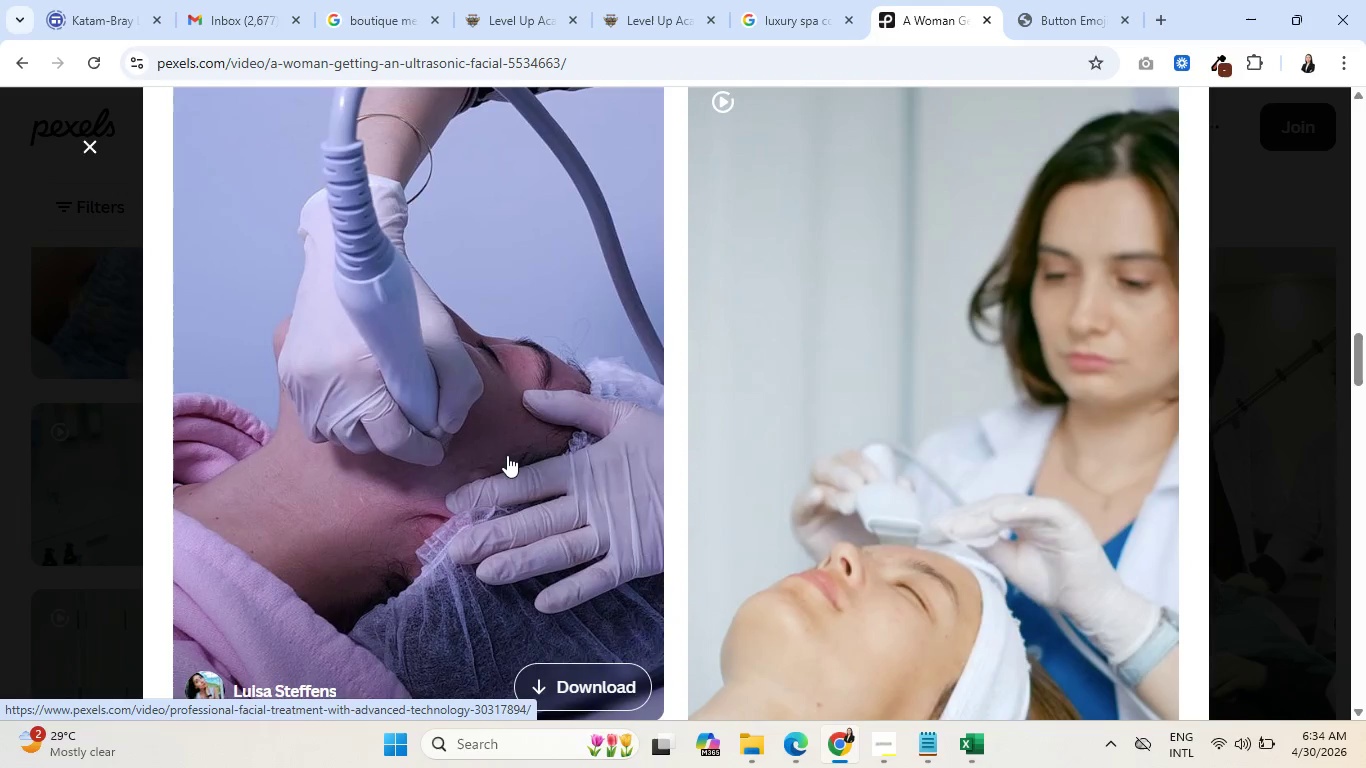 
scroll: coordinate [899, 451], scroll_direction: down, amount: 10.0
 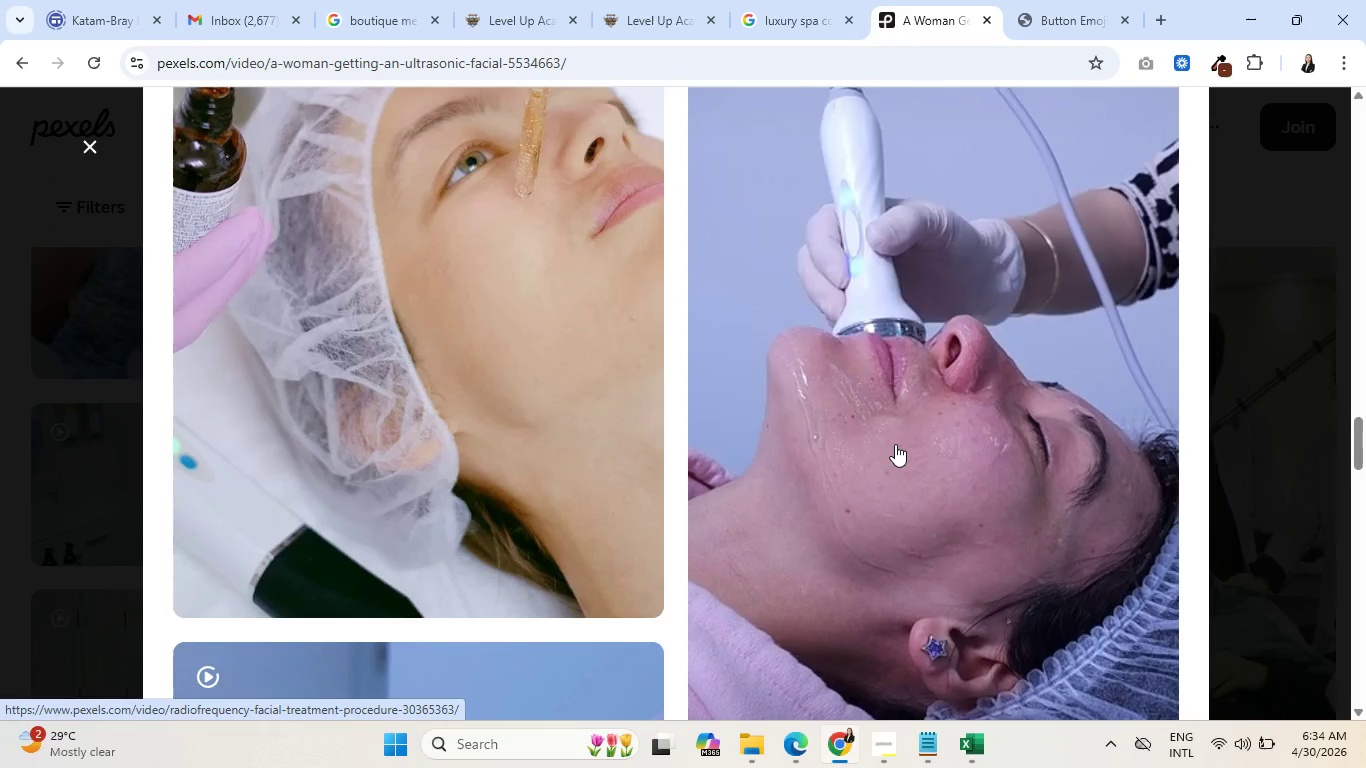 
wait(5.11)
 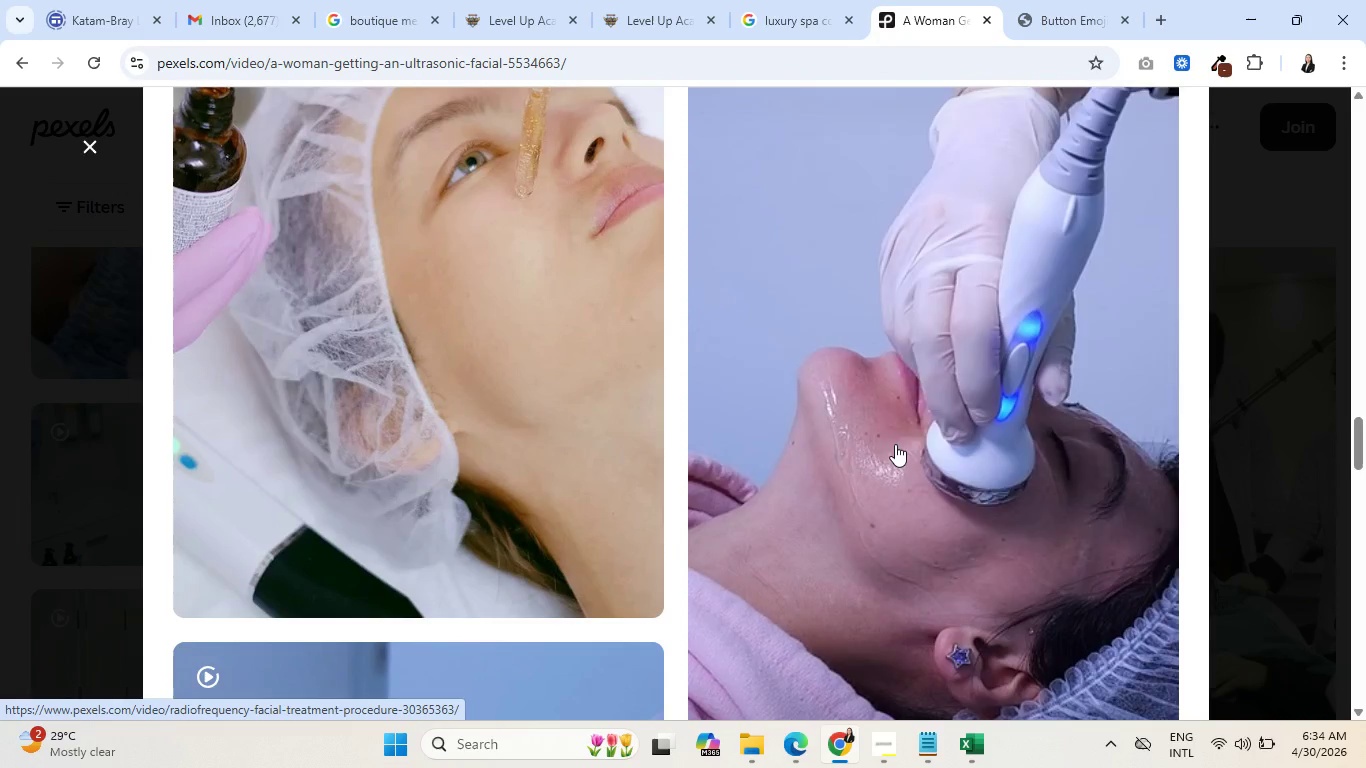 
scroll: coordinate [894, 444], scroll_direction: down, amount: 5.0
 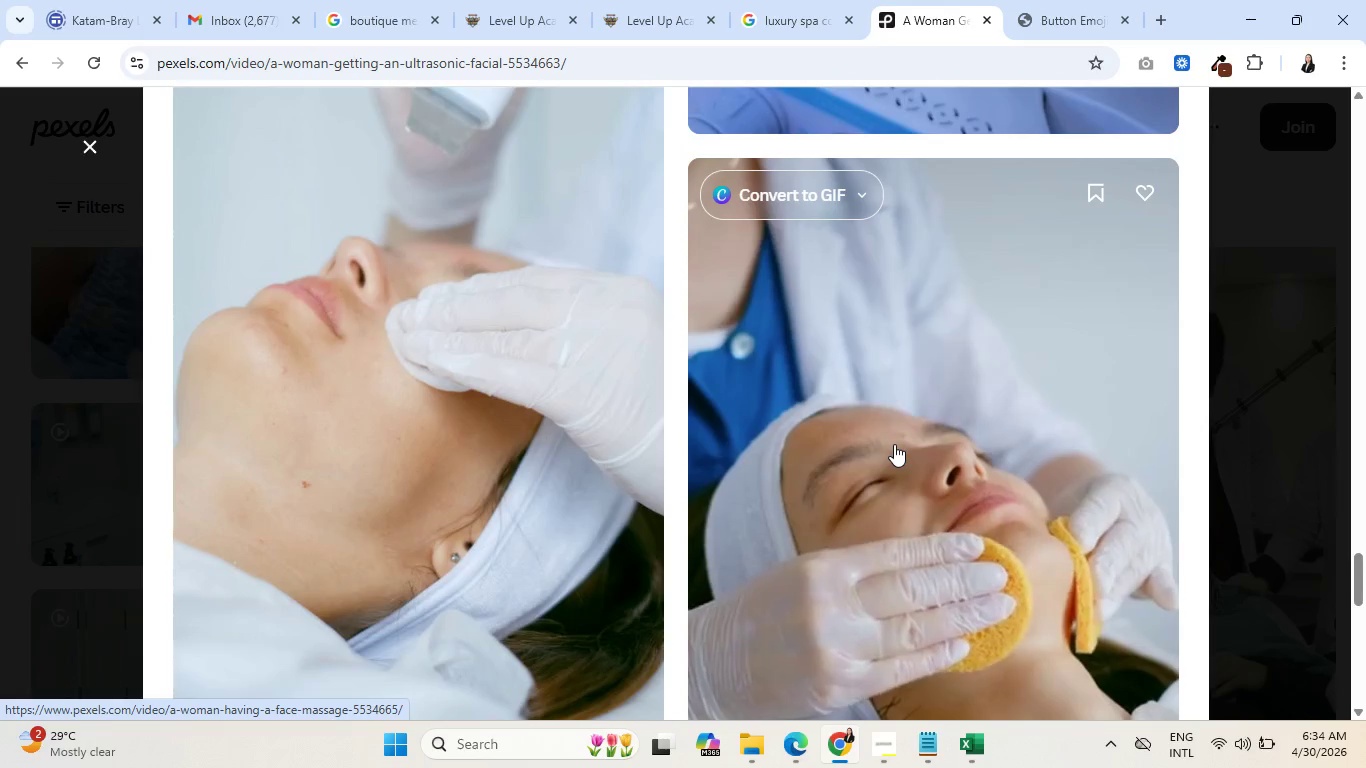 
scroll: coordinate [915, 435], scroll_direction: up, amount: 9.0
 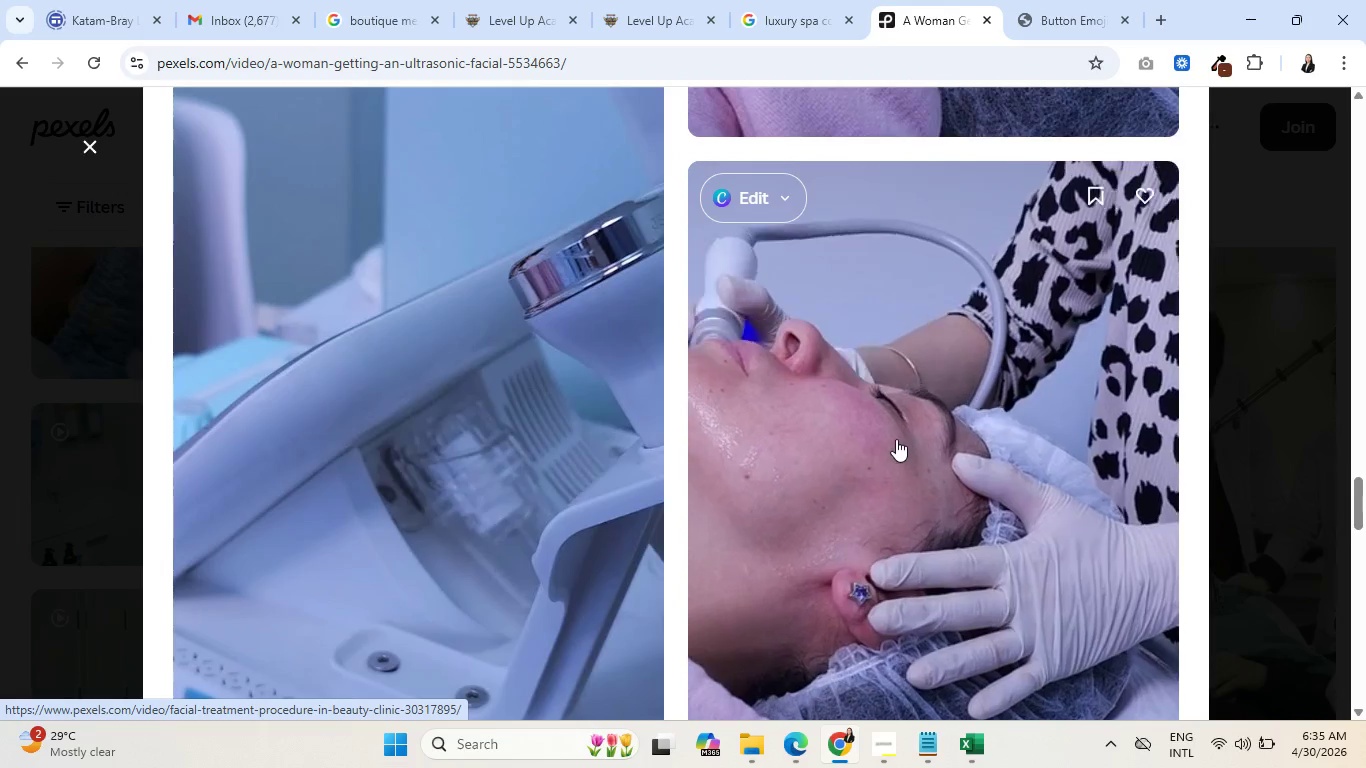 
scroll: coordinate [896, 439], scroll_direction: down, amount: 9.0
 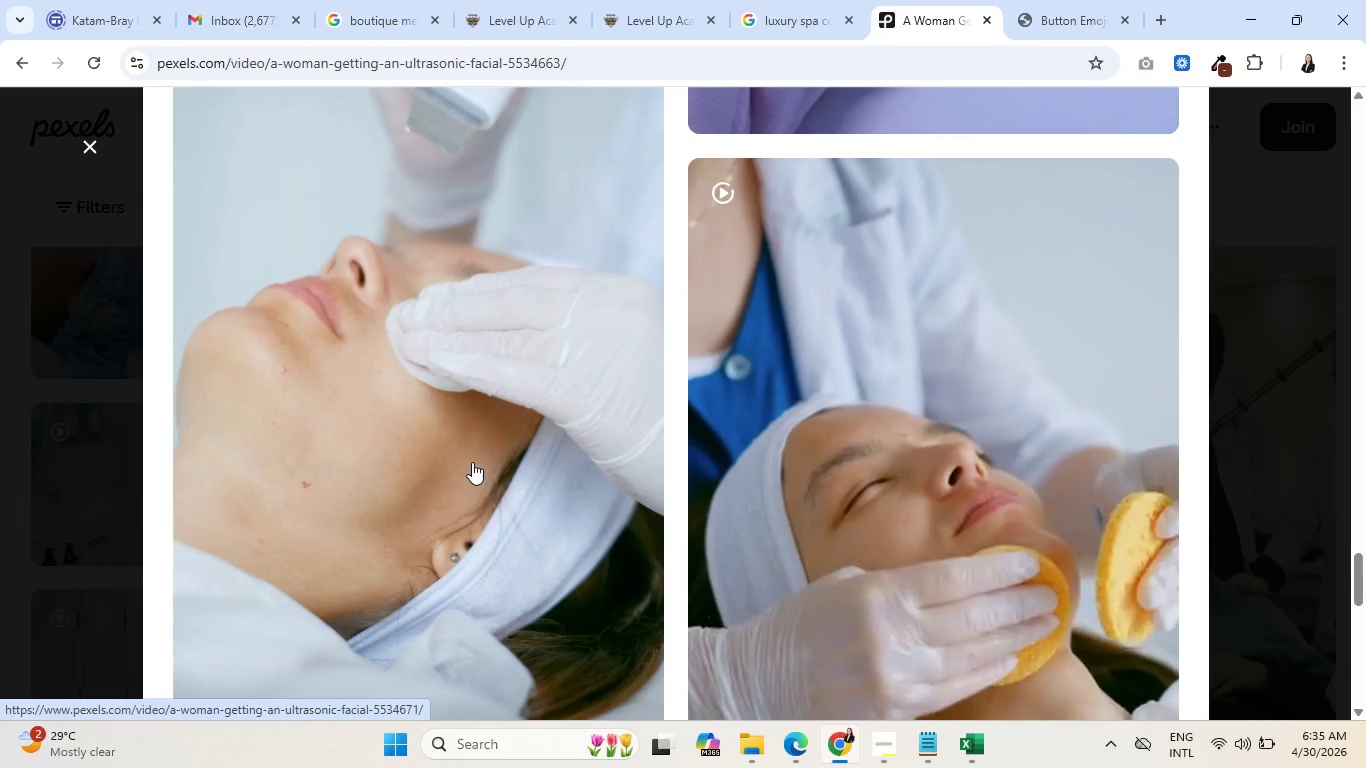 
scroll: coordinate [472, 467], scroll_direction: up, amount: 1.0
 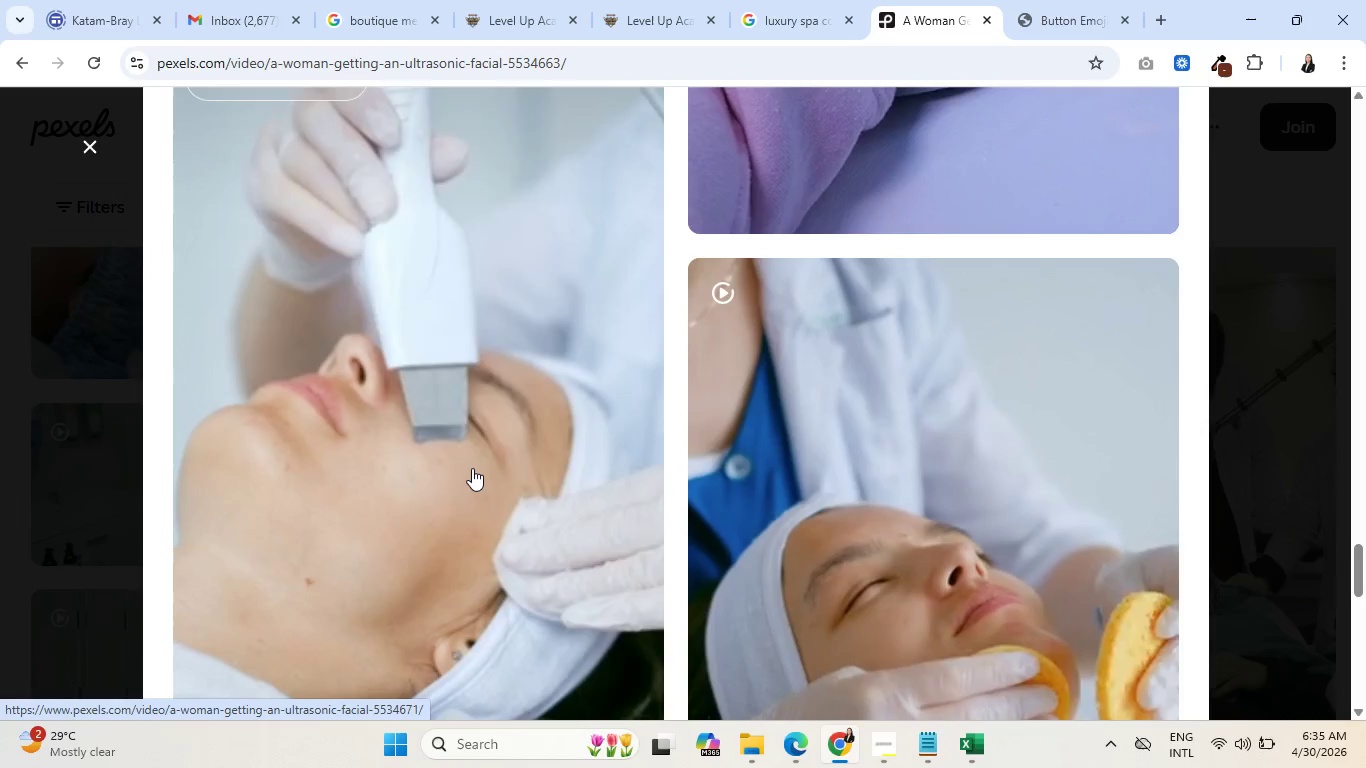 
wait(7.99)
 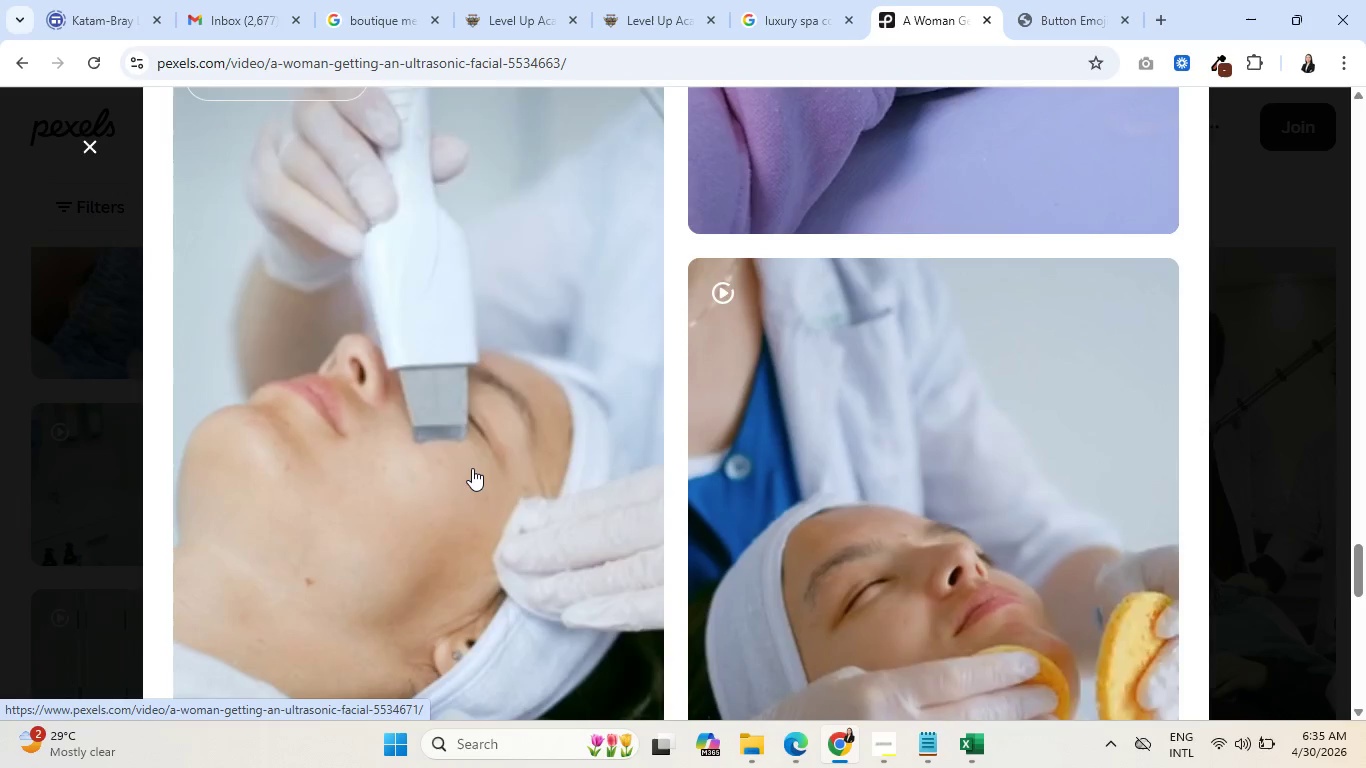 
scroll: coordinate [472, 468], scroll_direction: down, amount: 2.0
 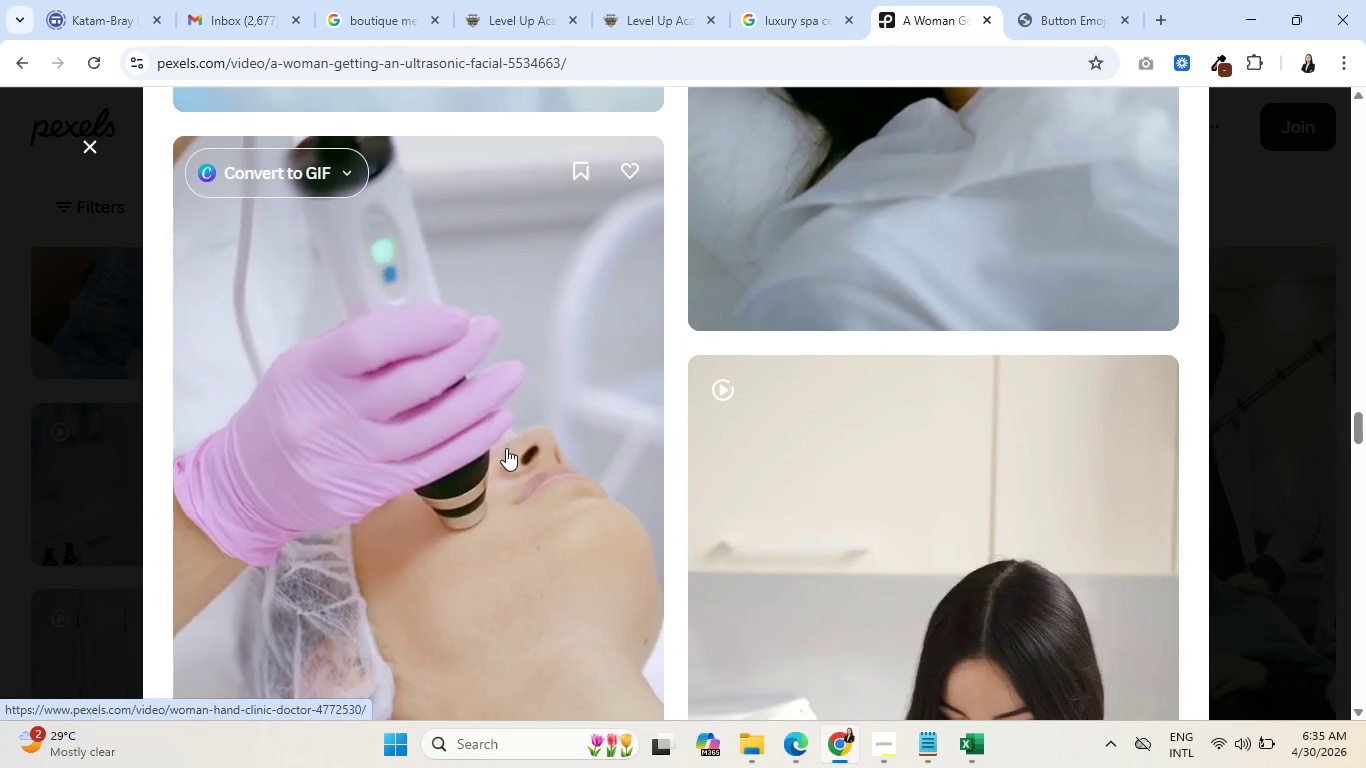 
wait(5.08)
 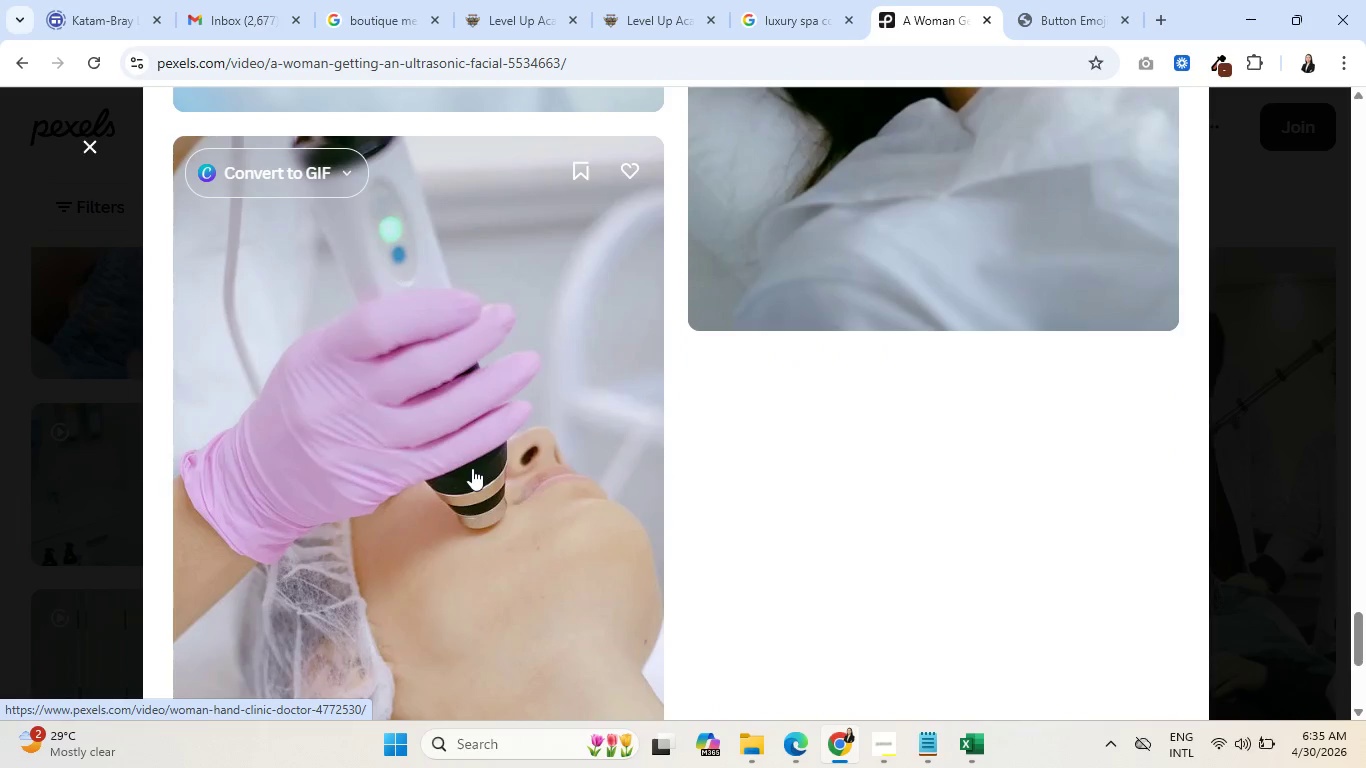 
scroll: coordinate [447, 469], scroll_direction: down, amount: 9.0
 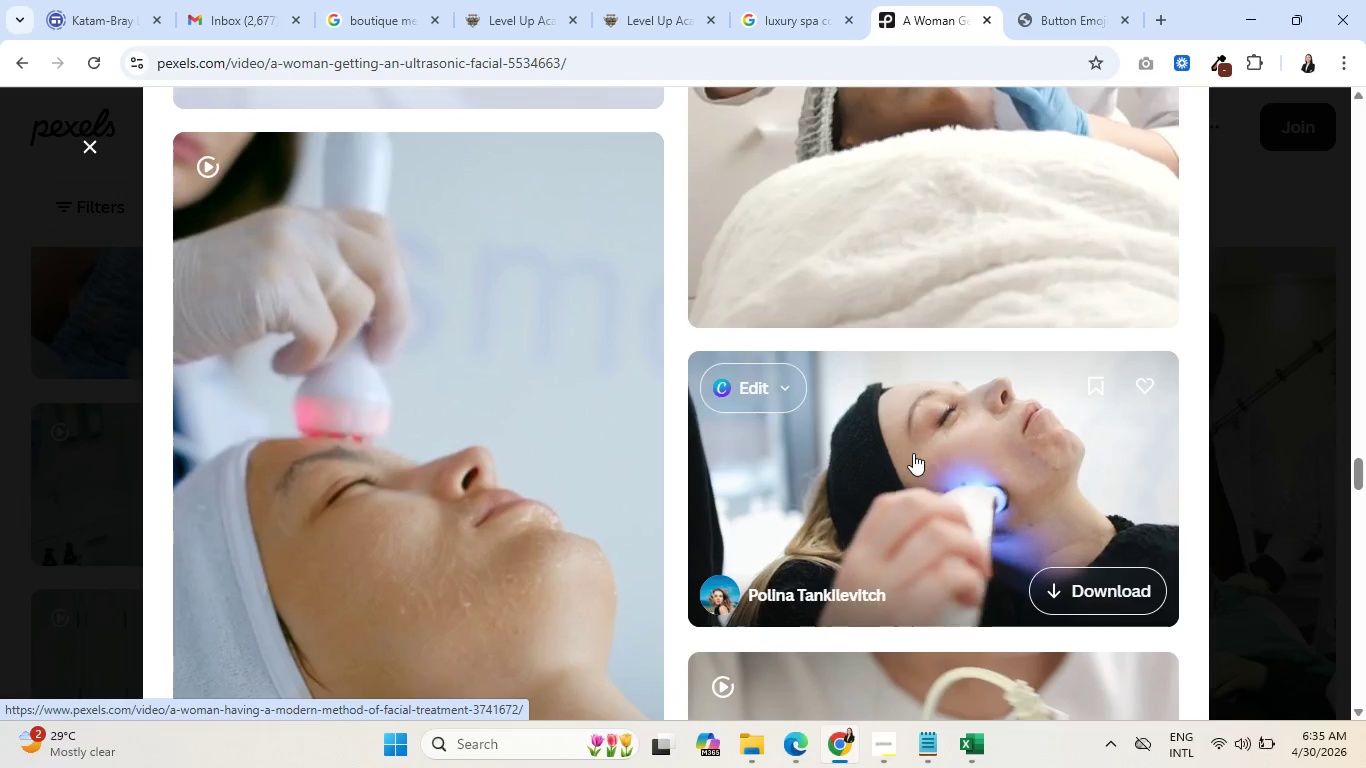 
wait(11.18)
 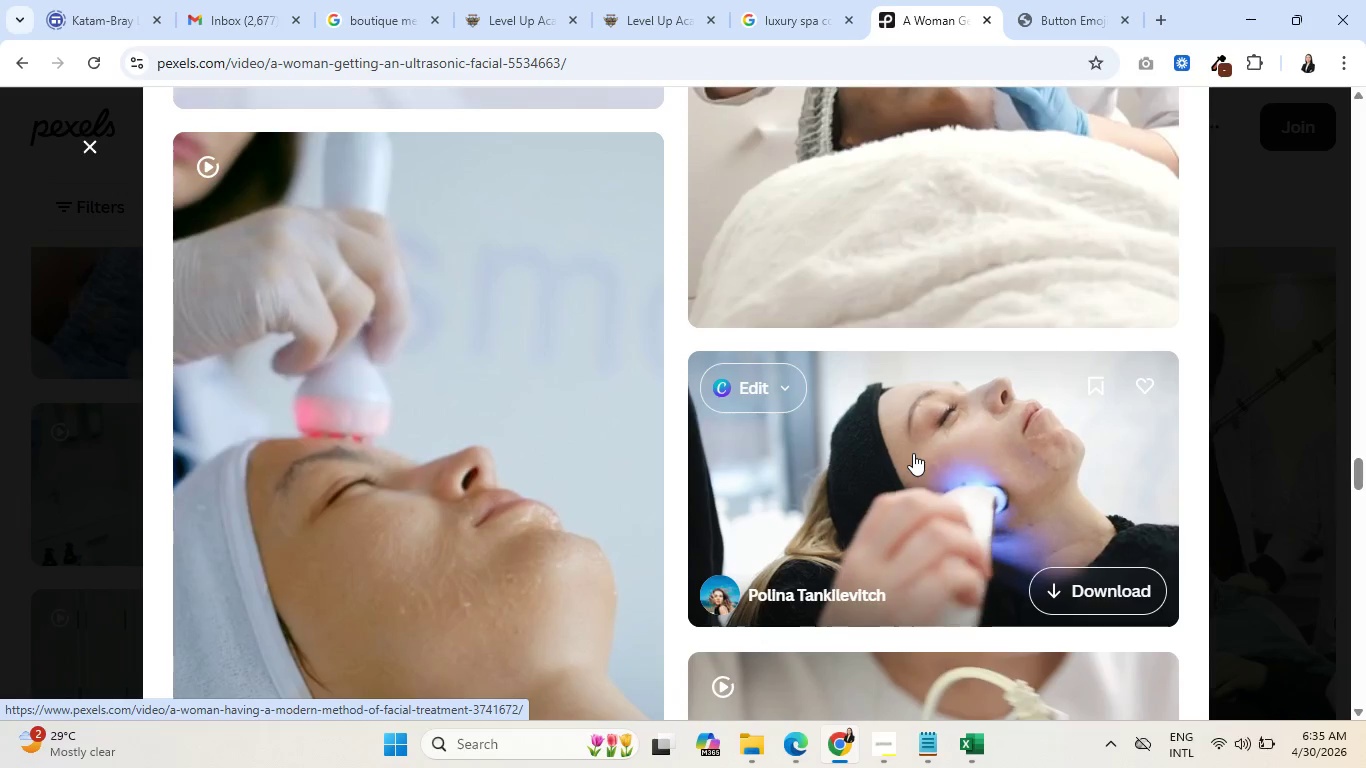 
scroll: coordinate [911, 453], scroll_direction: down, amount: 5.0
 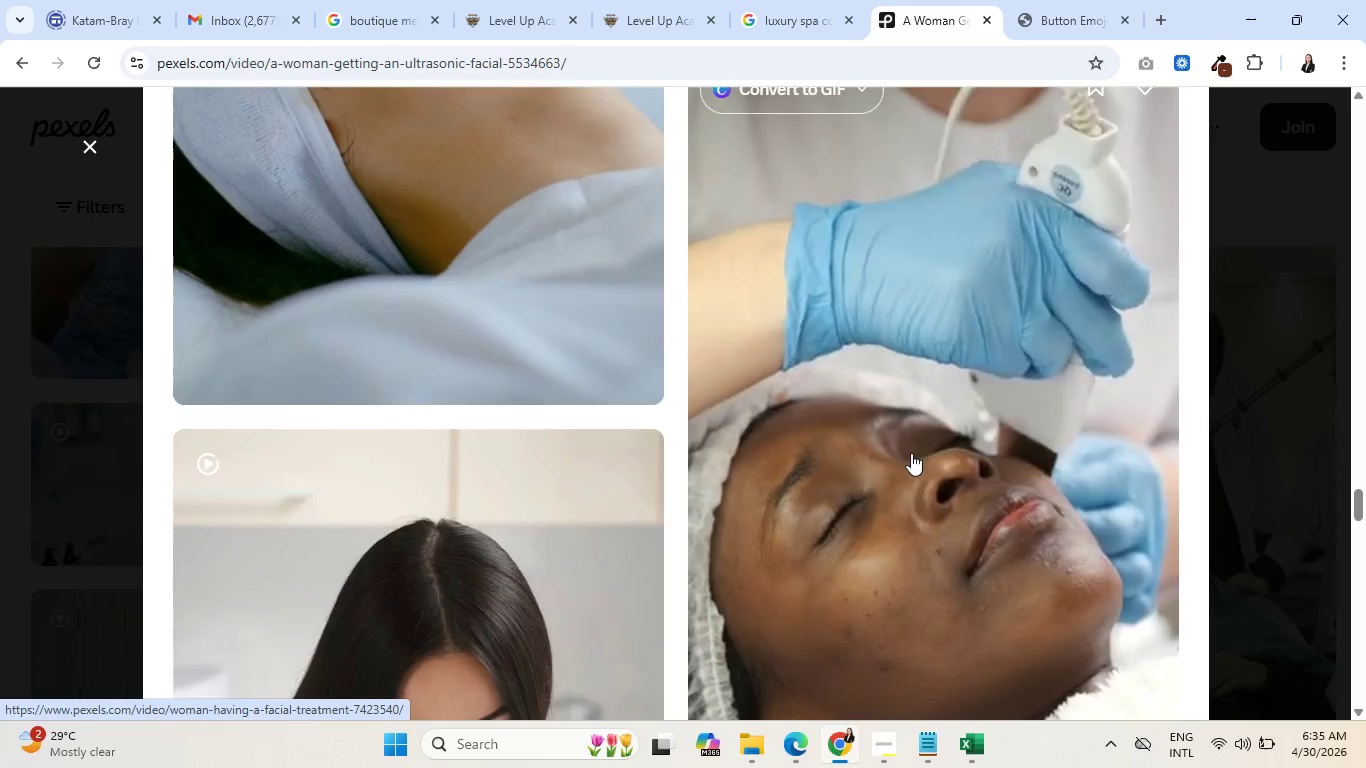 
scroll: coordinate [911, 453], scroll_direction: none, amount: 0.0
 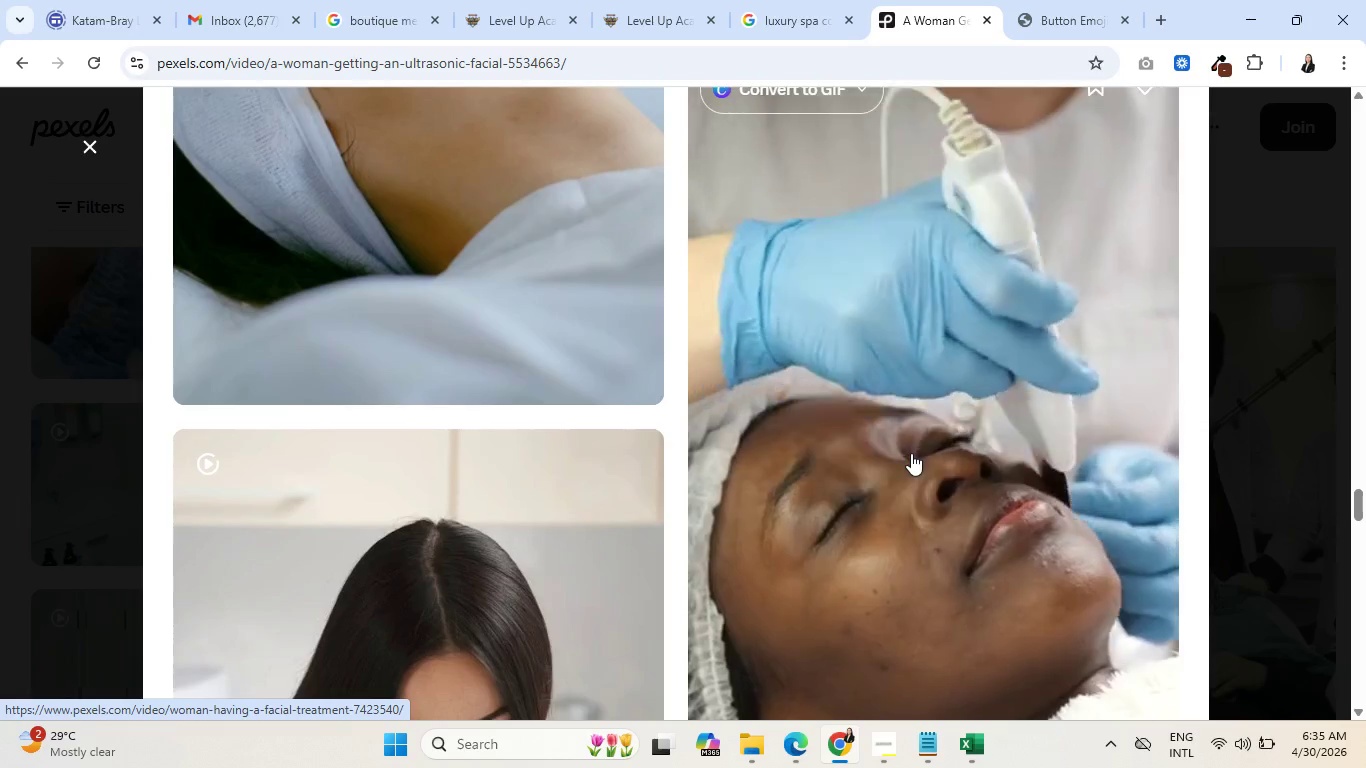 
scroll: coordinate [911, 453], scroll_direction: down, amount: 5.0
 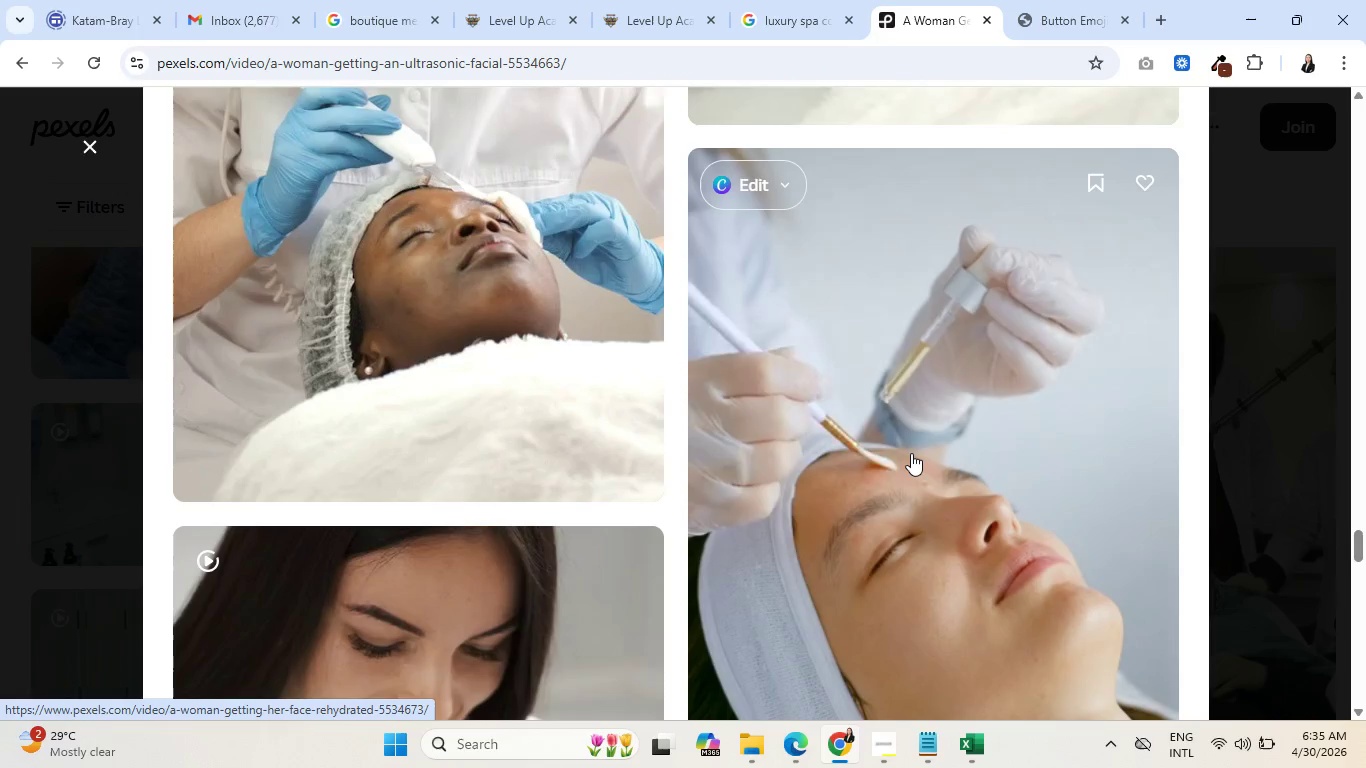 
wait(5.12)
 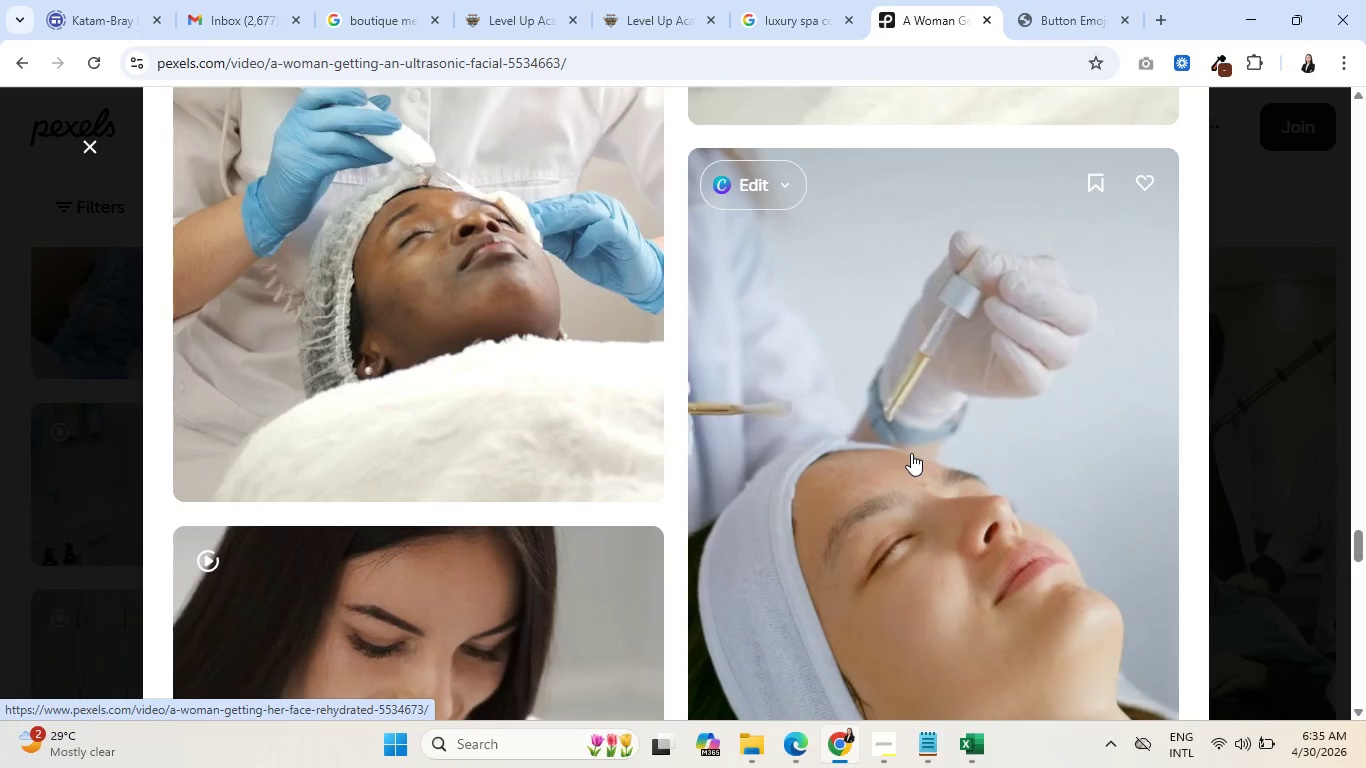 
scroll: coordinate [502, 509], scroll_direction: down, amount: 11.0
 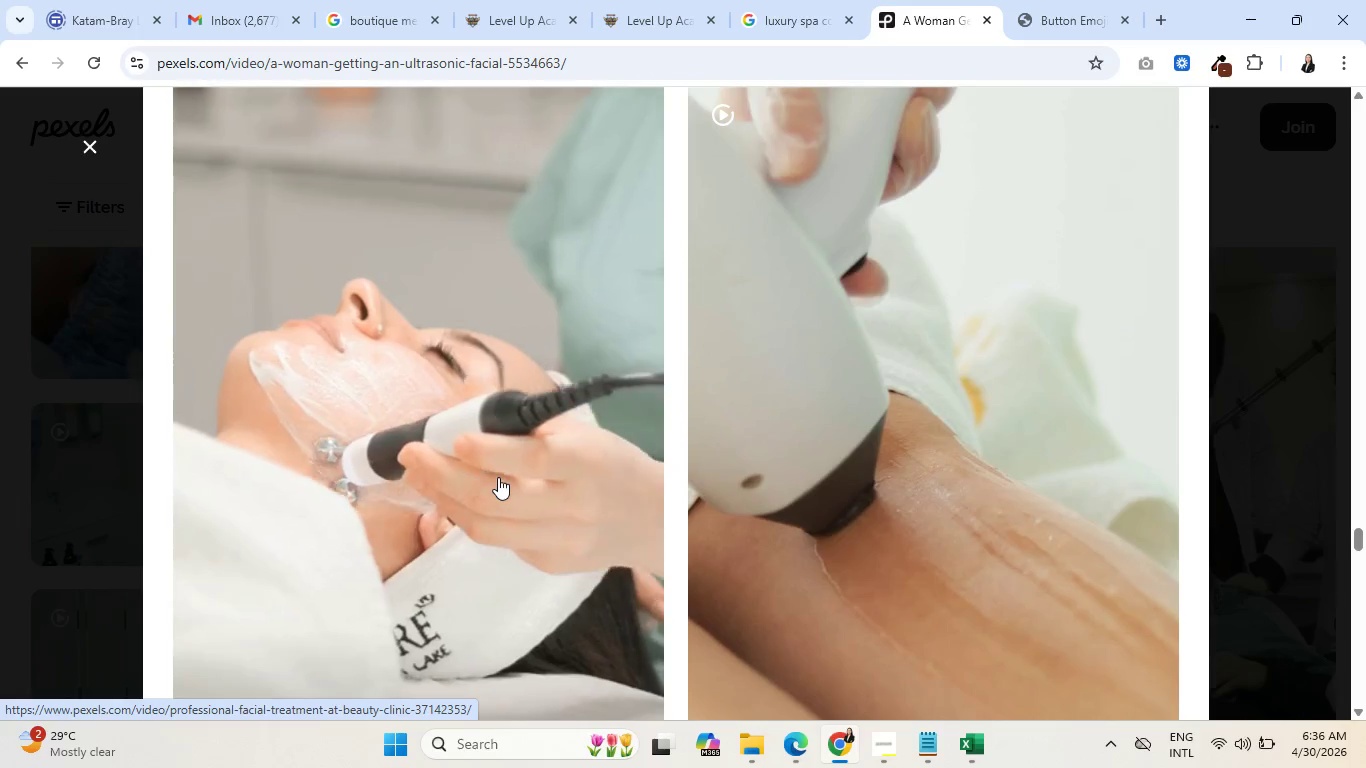 
scroll: coordinate [887, 435], scroll_direction: up, amount: 119.0
 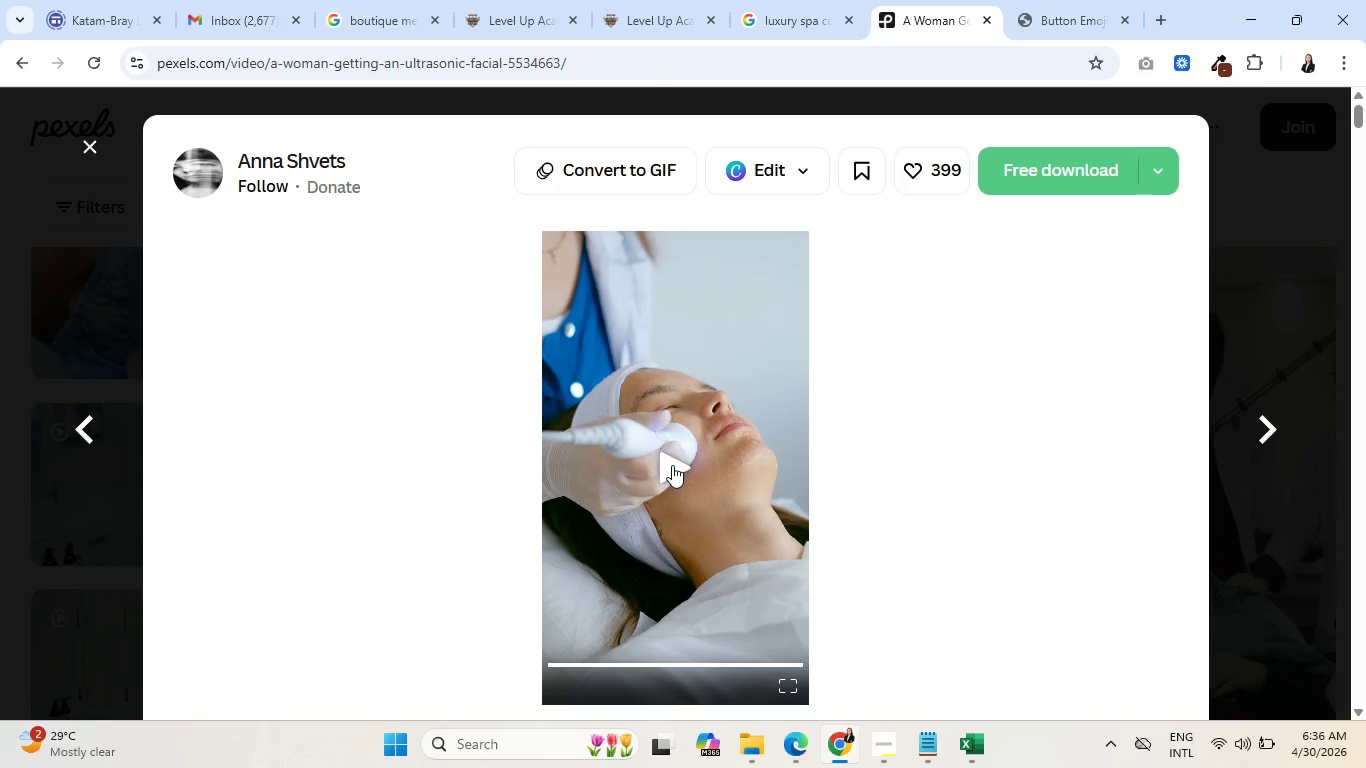 
left_click([672, 465])